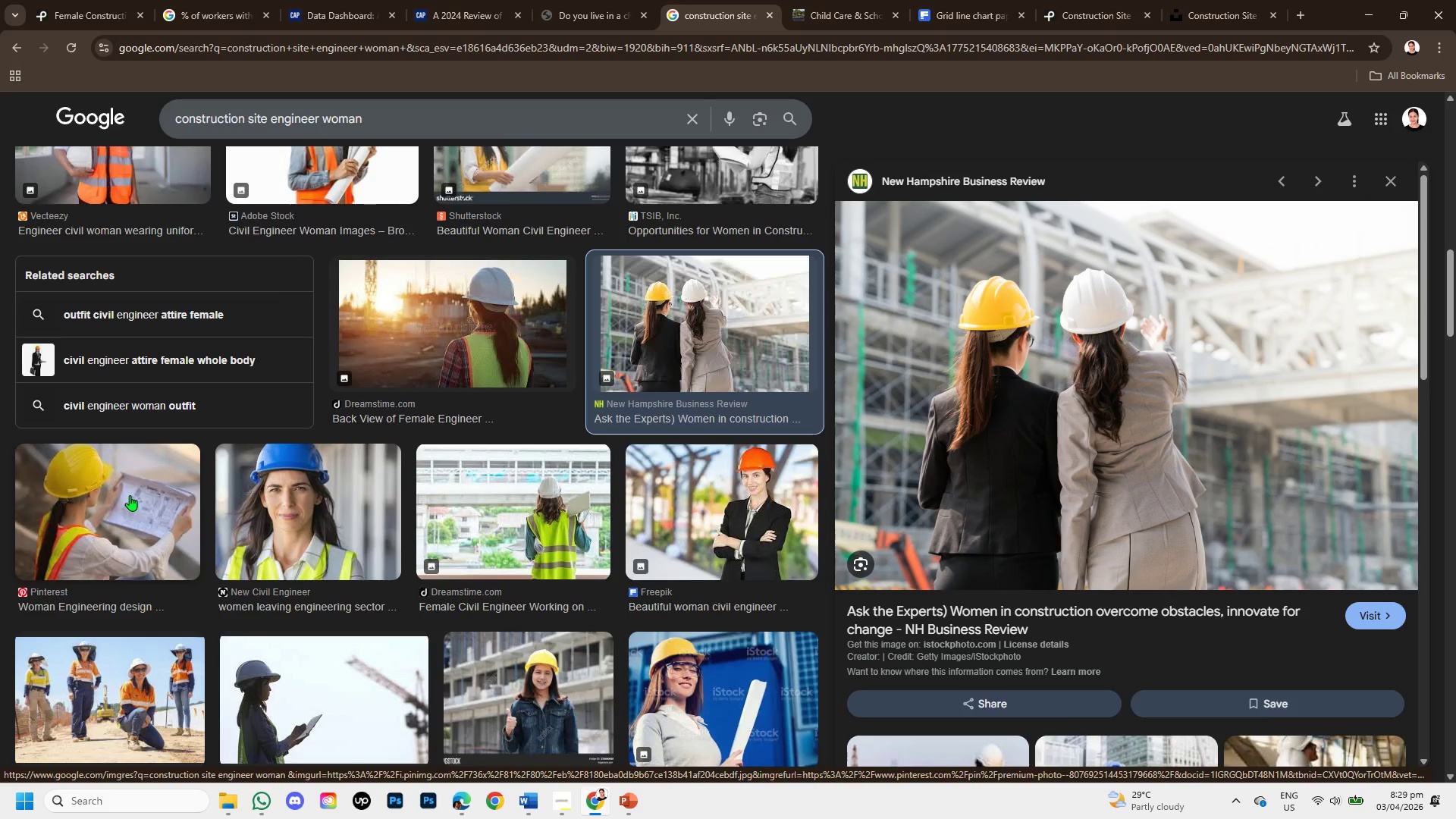 
wait(7.11)
 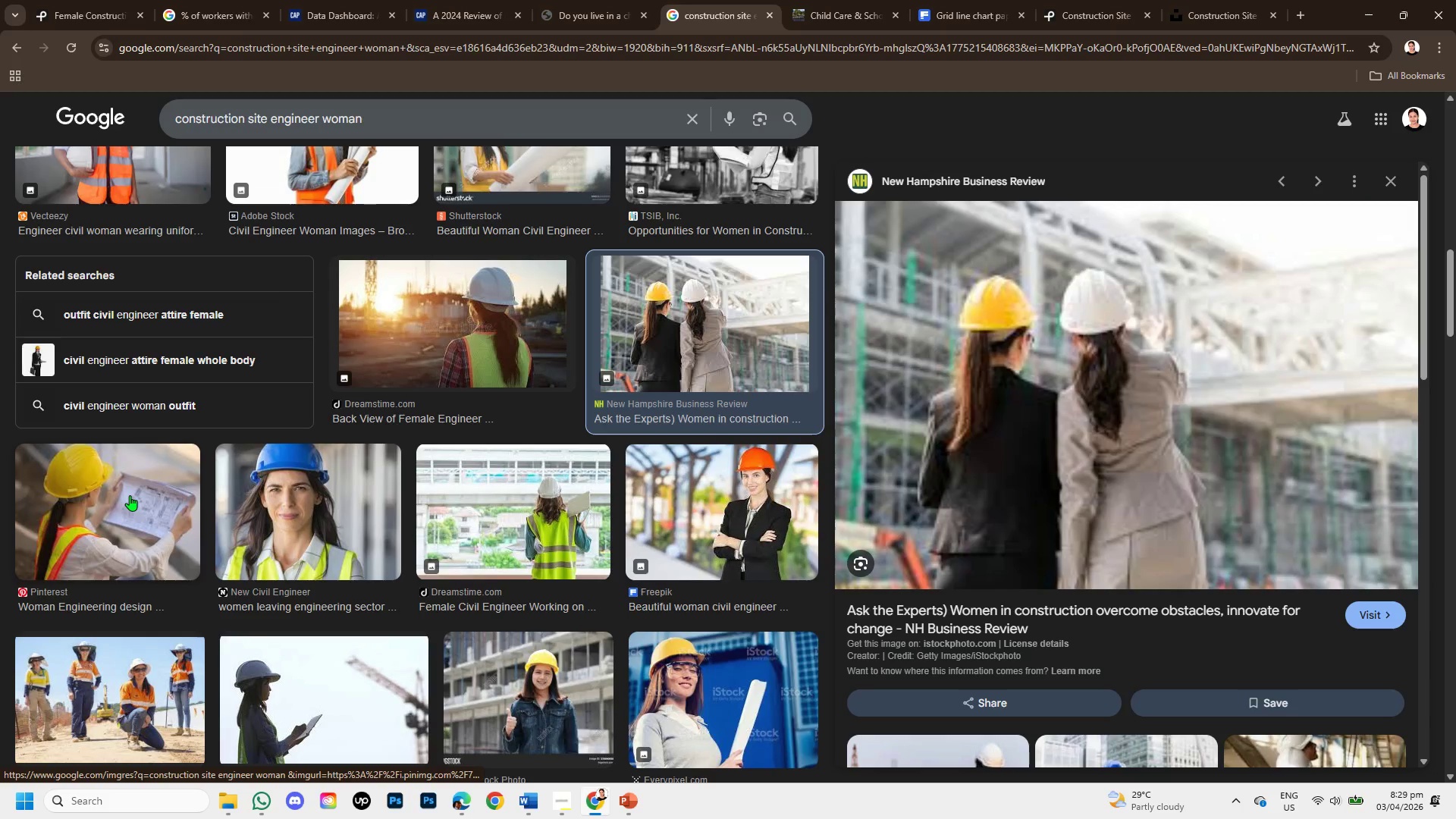 
scroll: coordinate [971, 524], scroll_direction: down, amount: 1.0
 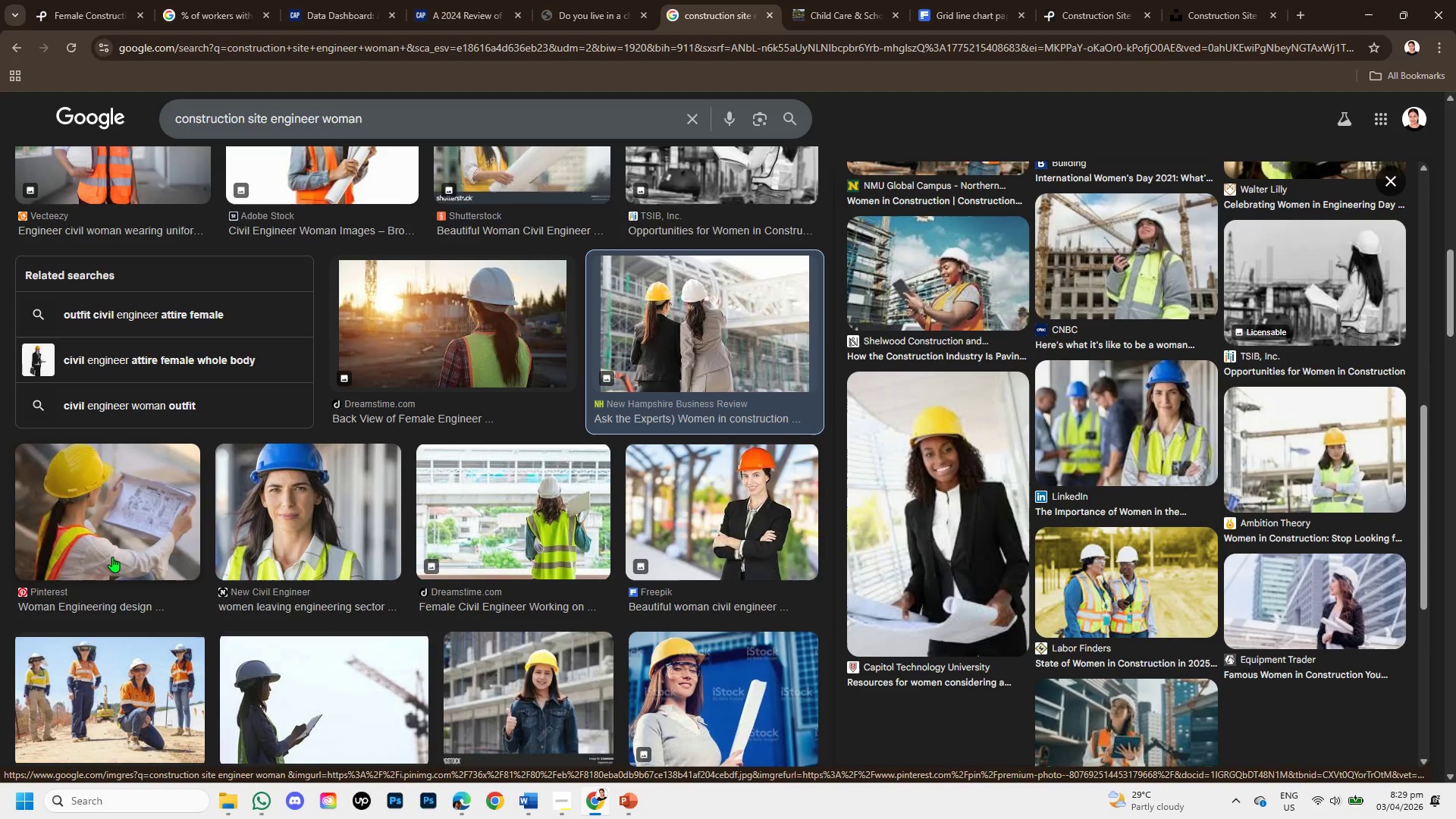 
left_click([82, 522])
 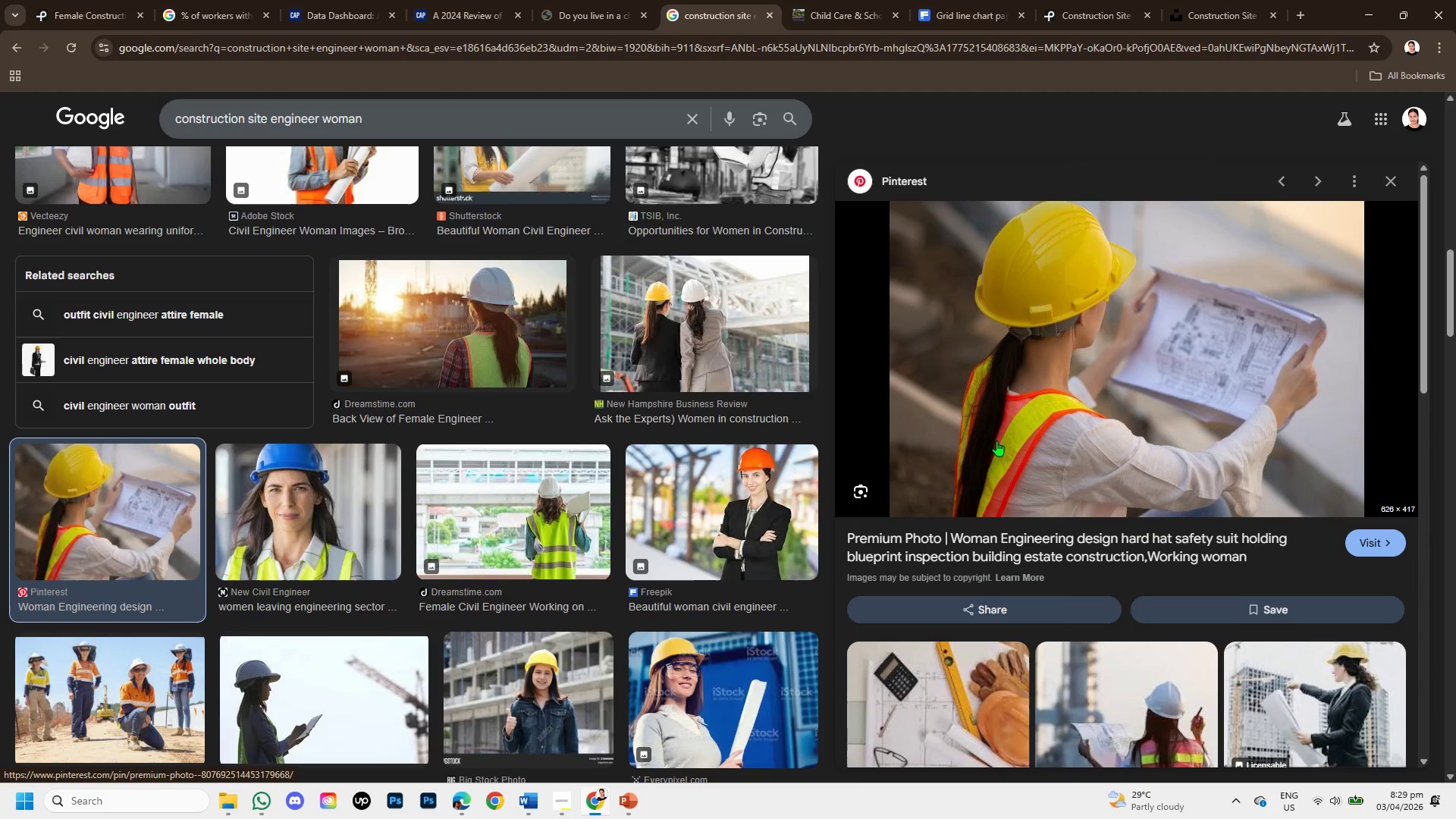 
wait(5.91)
 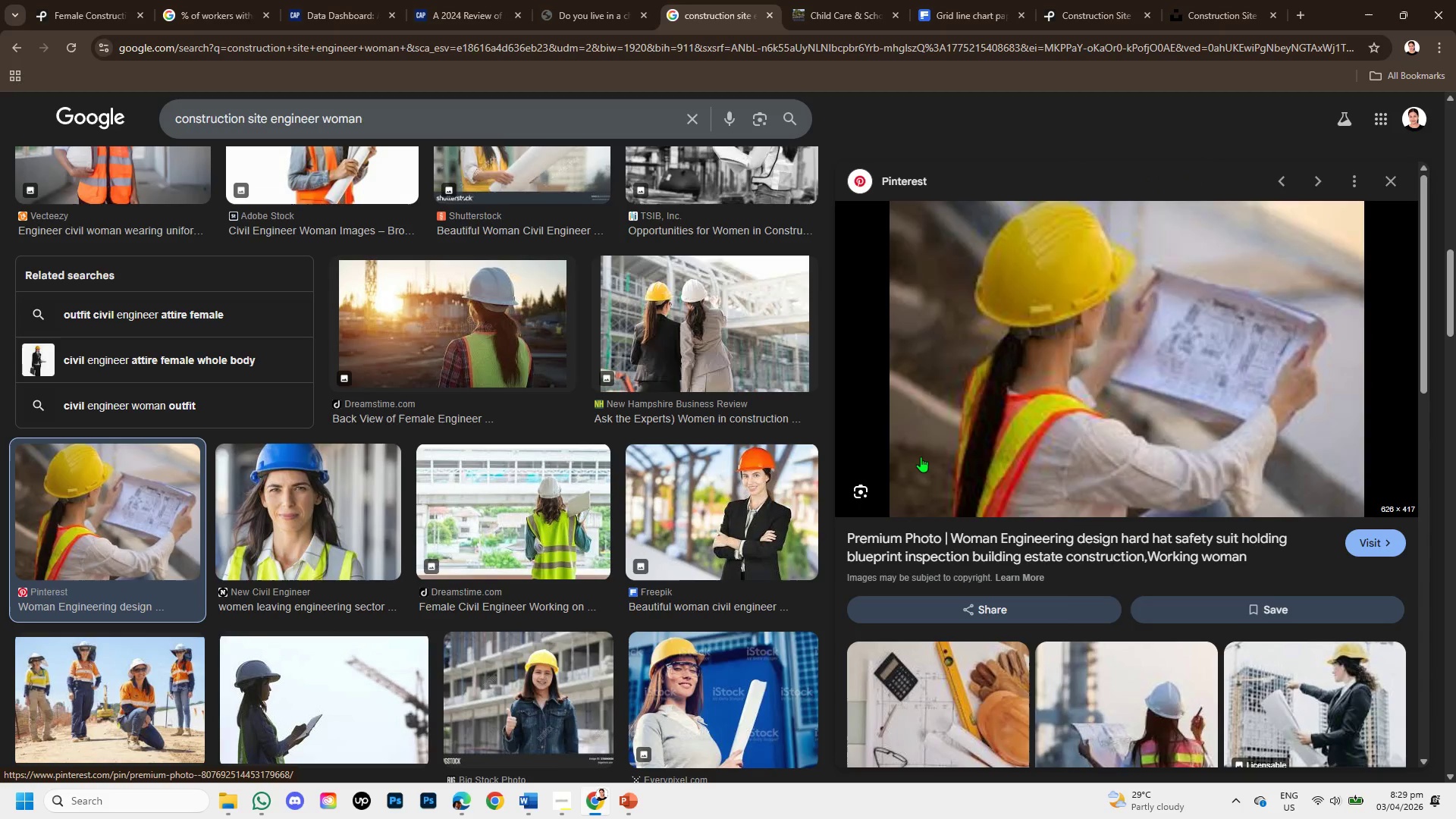 
scroll: coordinate [1084, 444], scroll_direction: down, amount: 3.0
 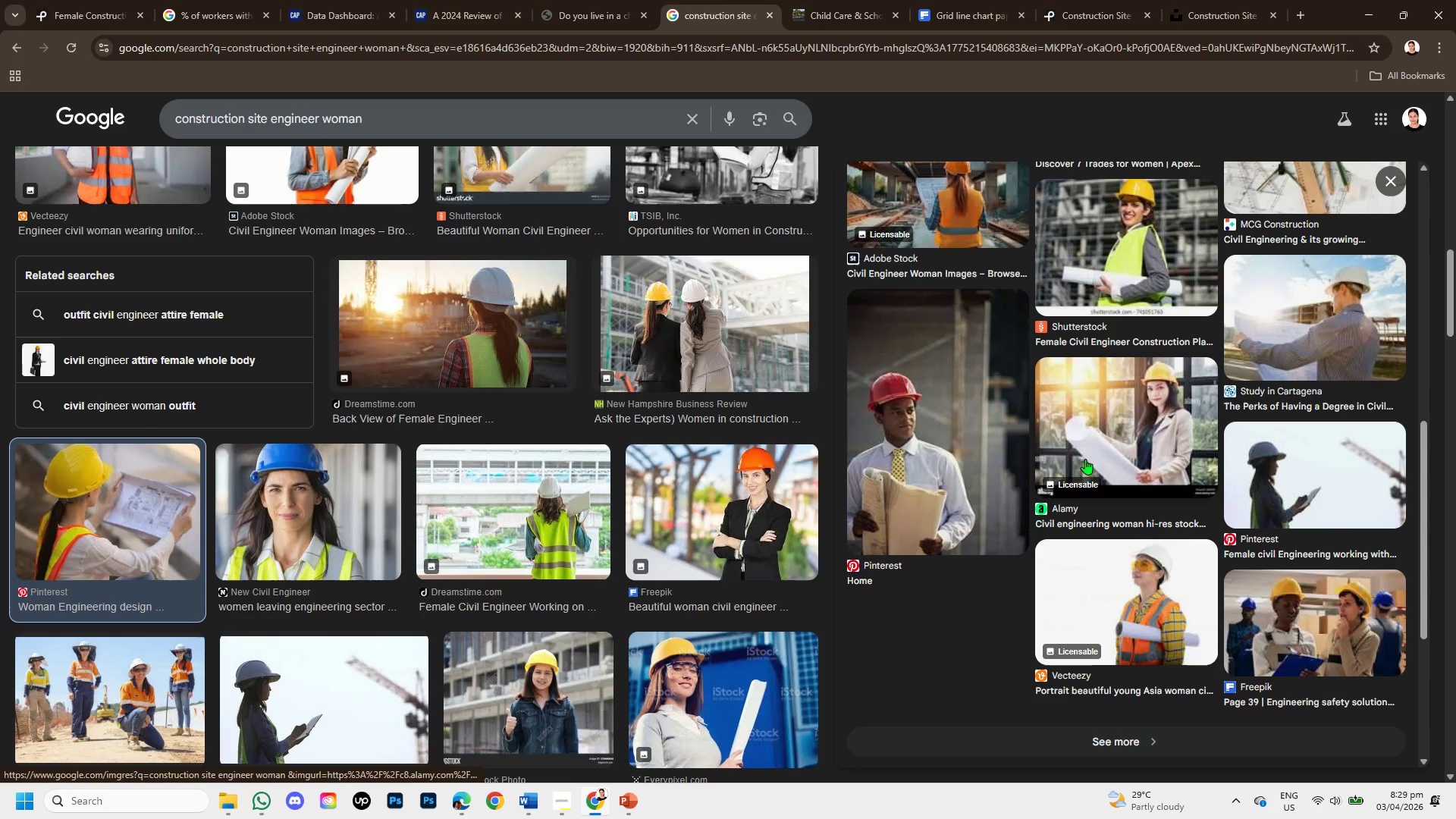 
scroll: coordinate [1091, 505], scroll_direction: up, amount: 3.0
 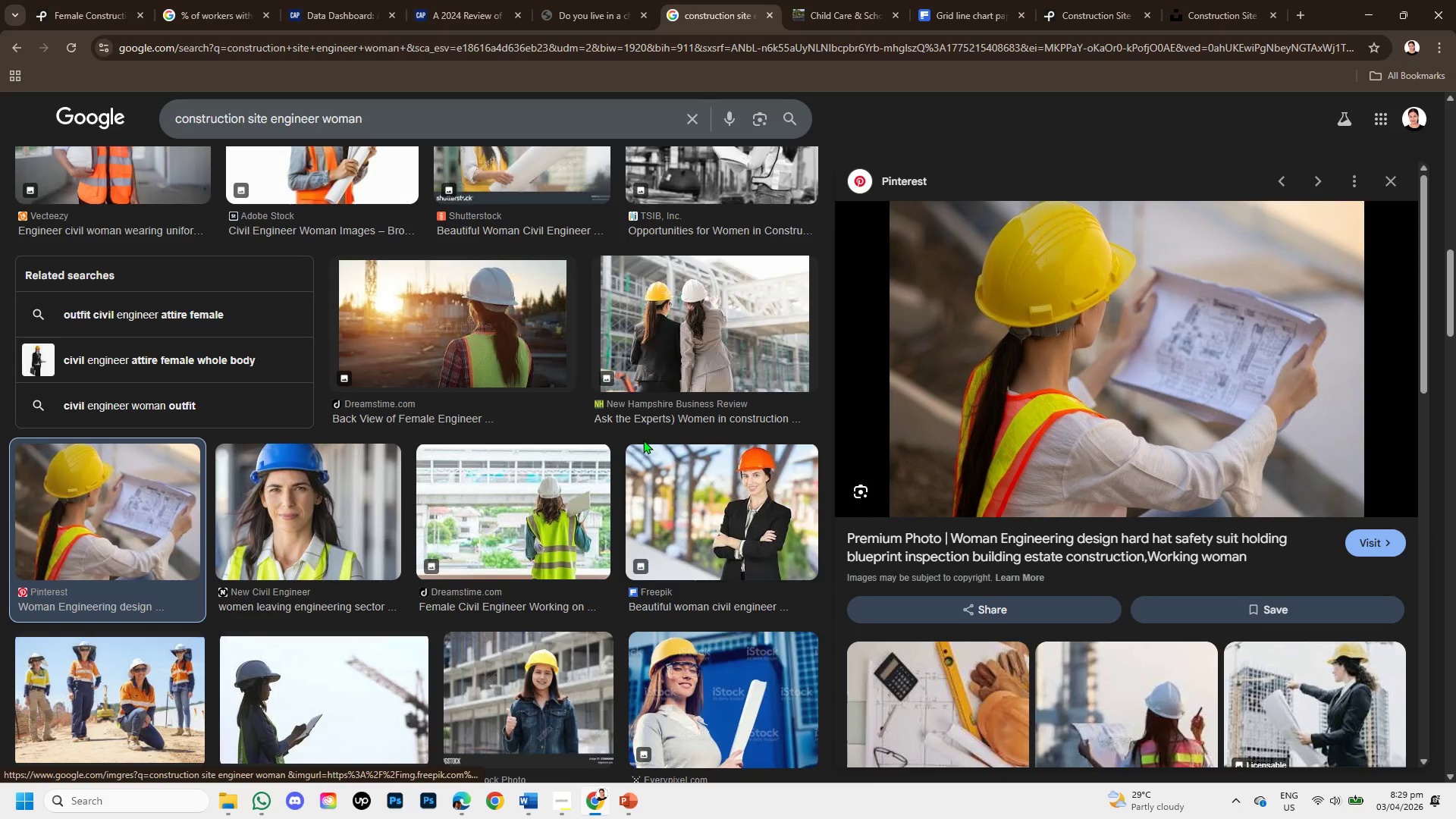 
scroll: coordinate [644, 453], scroll_direction: down, amount: 1.0
 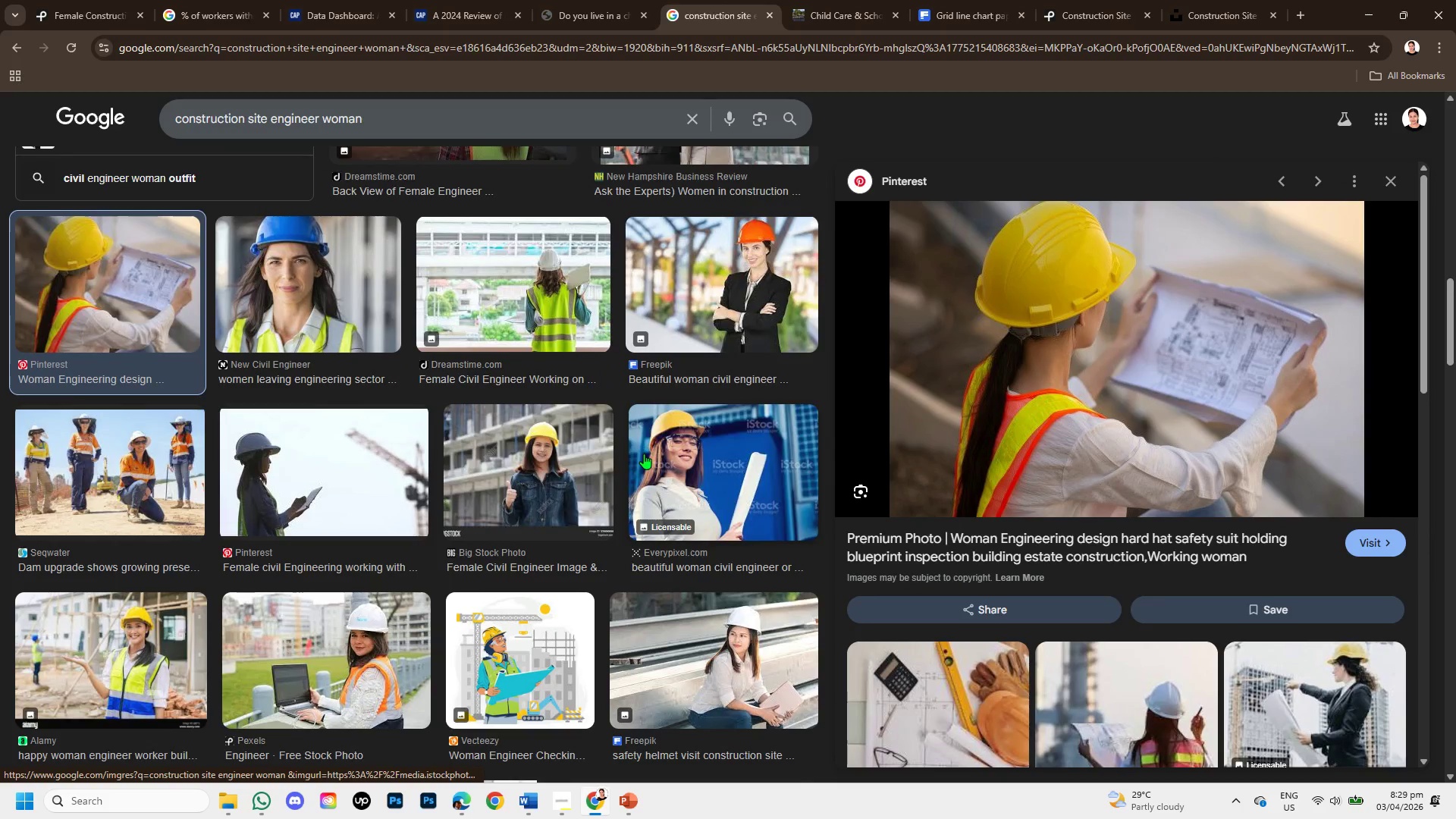 
scroll: coordinate [644, 453], scroll_direction: none, amount: 0.0
 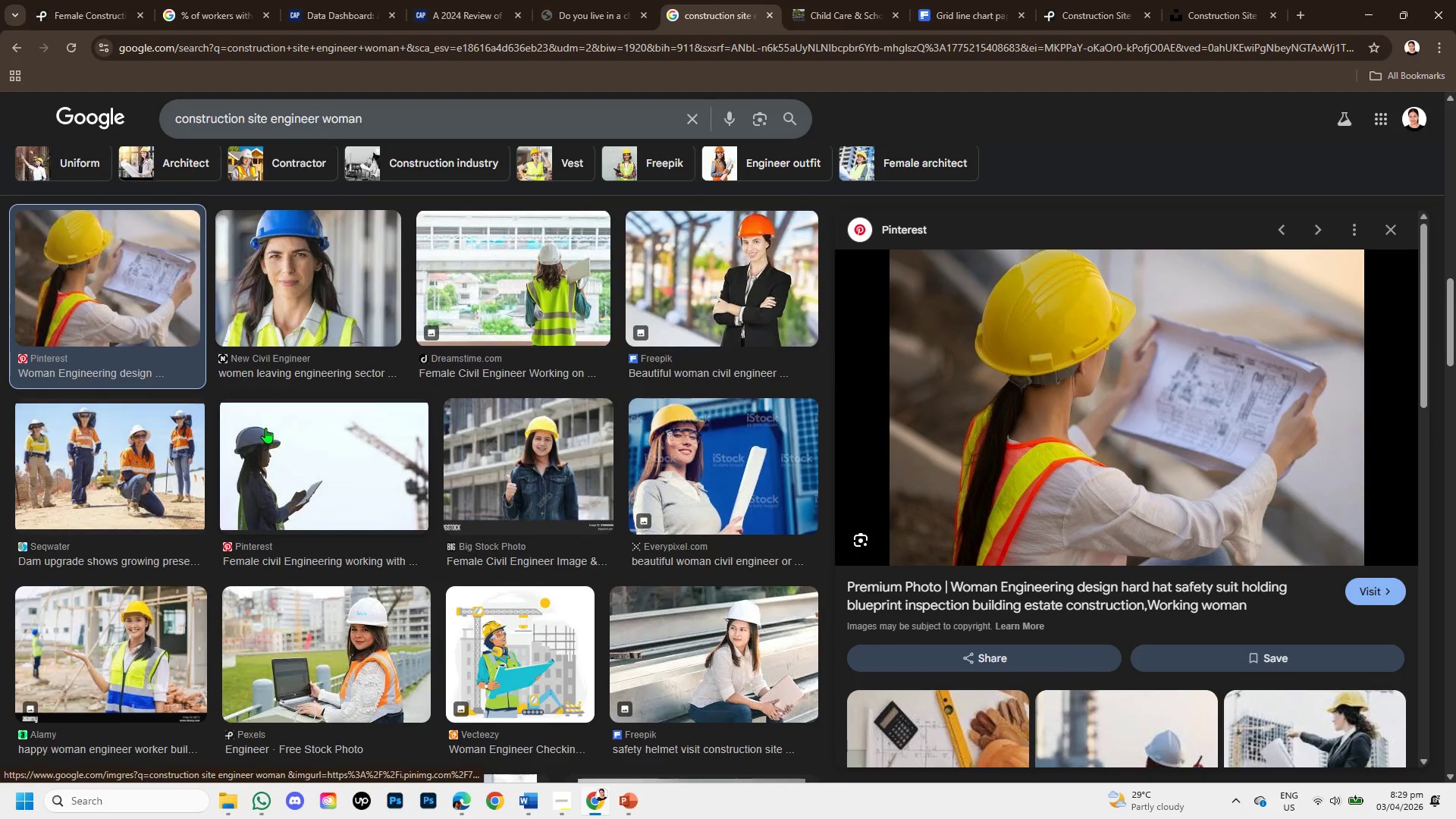 
left_click([265, 428])
 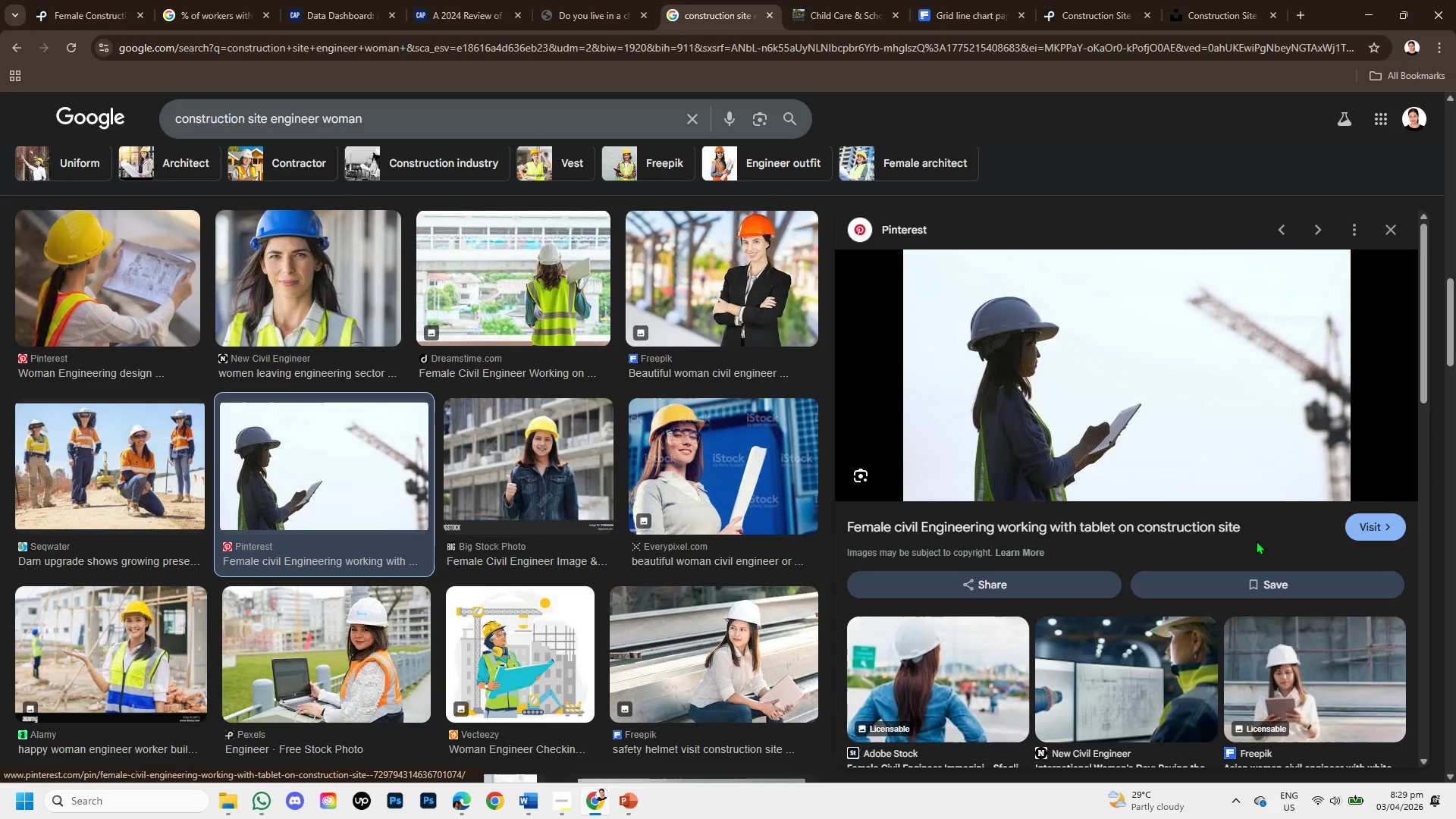 
scroll: coordinate [1251, 538], scroll_direction: down, amount: 3.0
 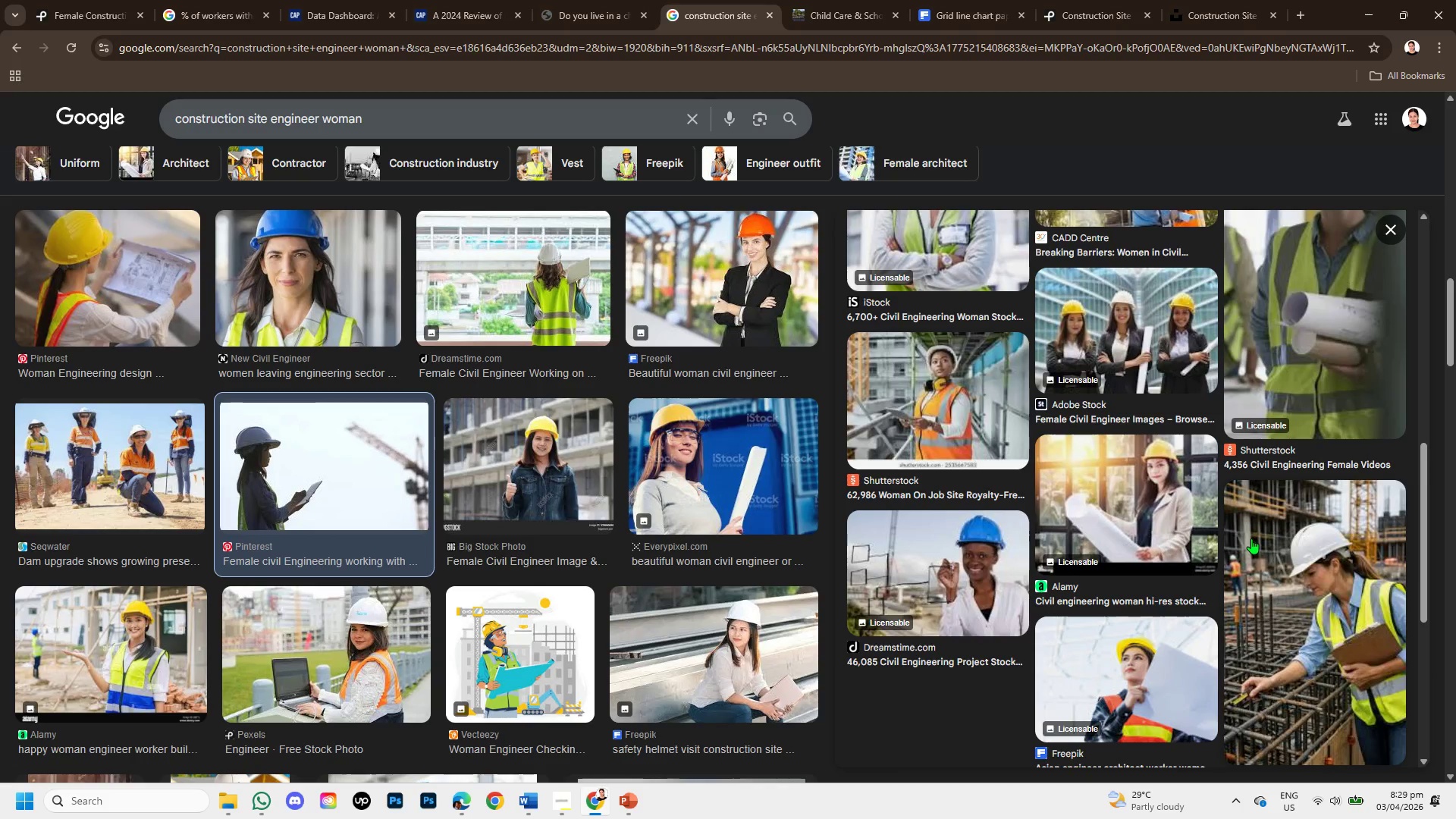 
scroll: coordinate [1251, 538], scroll_direction: up, amount: 3.0
 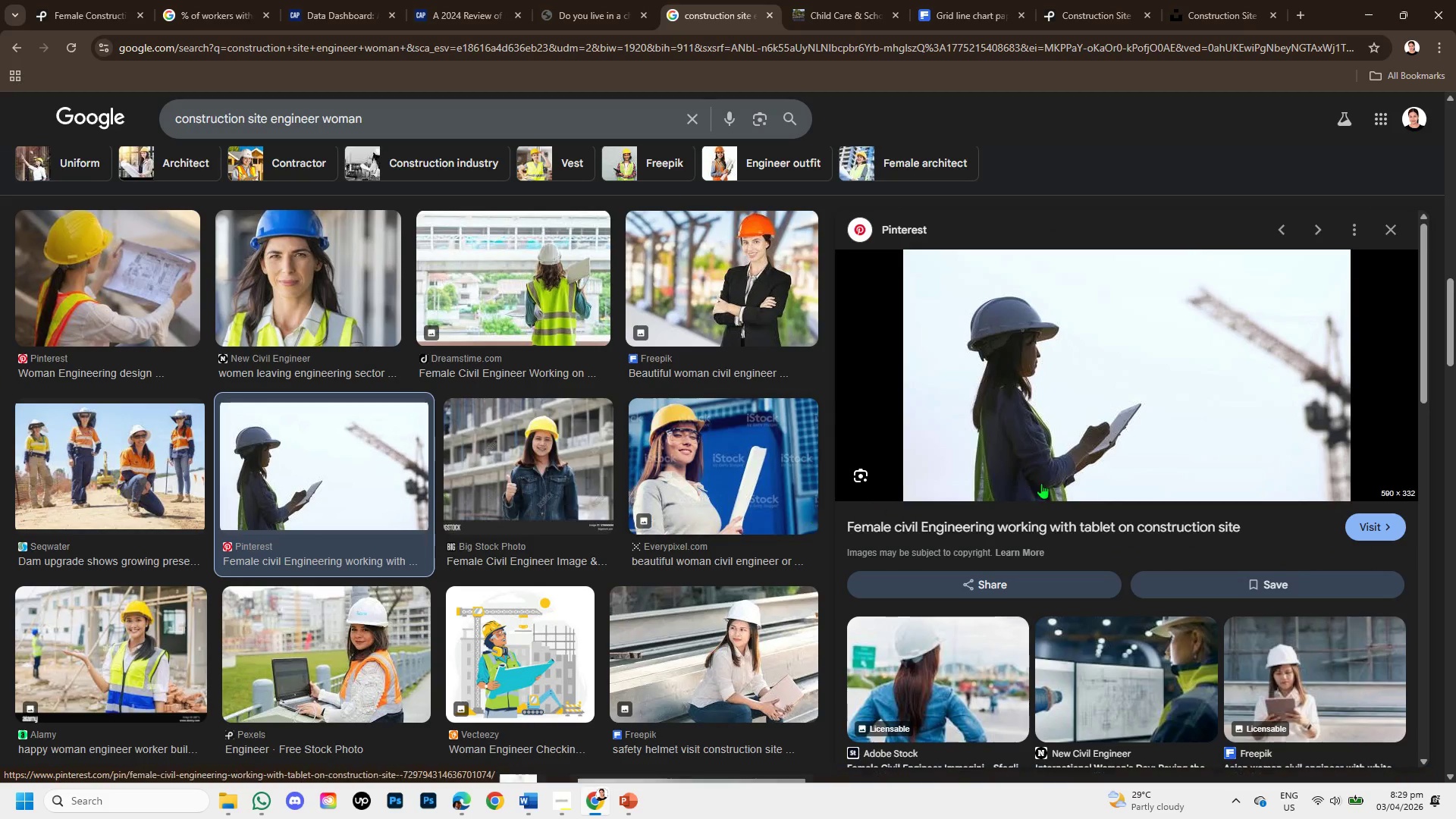 
wait(7.35)
 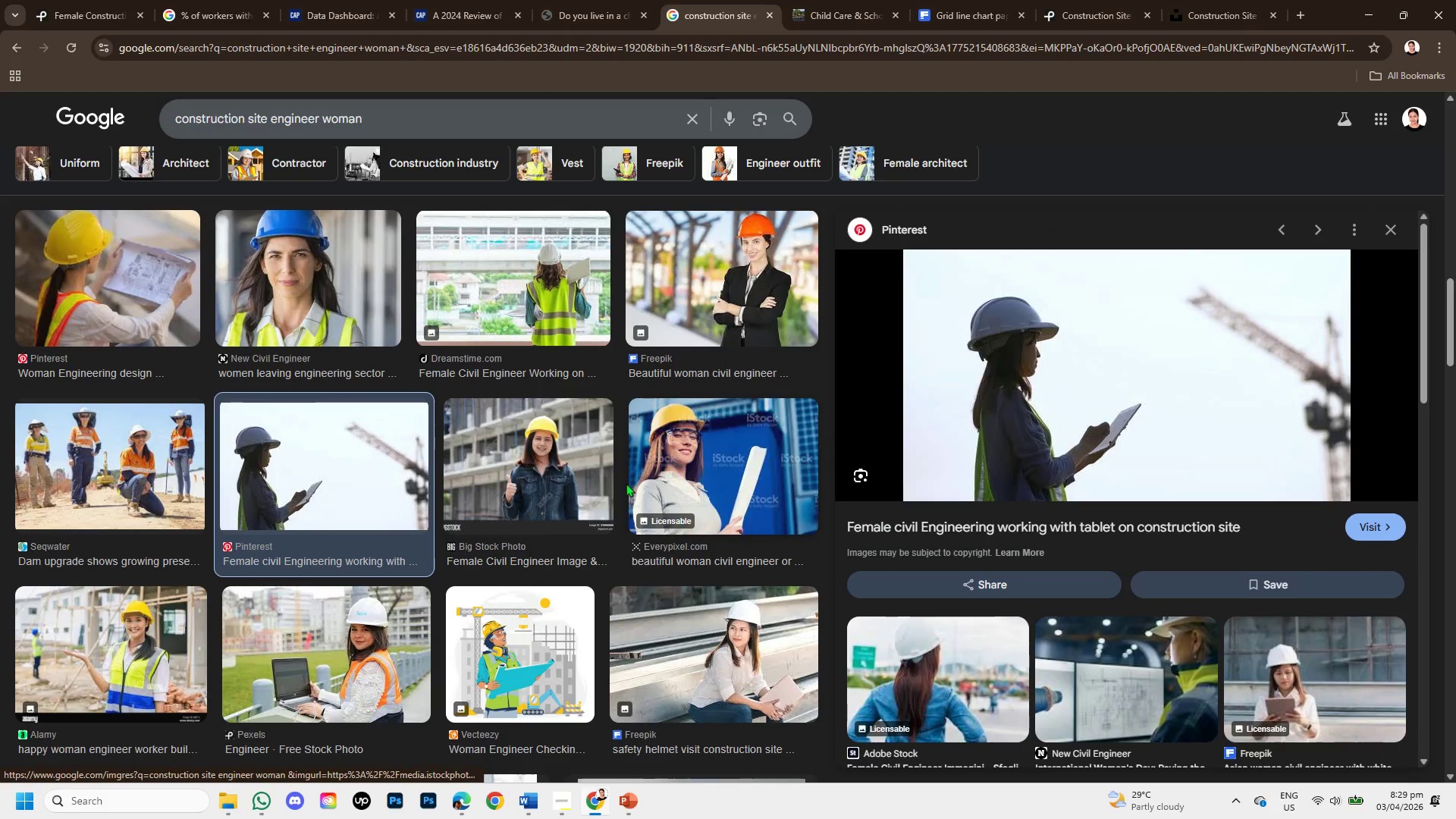 
right_click([1087, 309])
 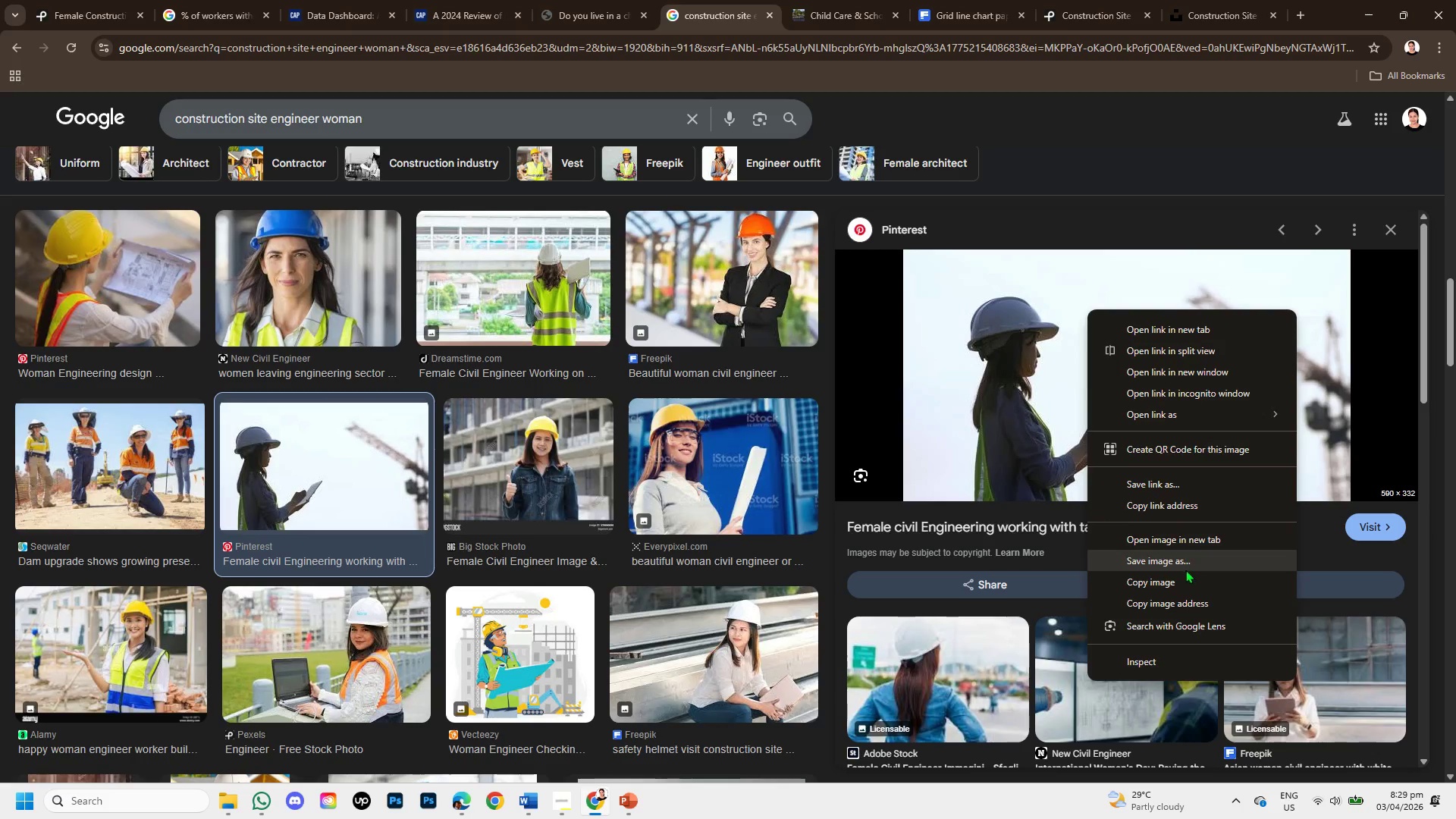 
left_click([1187, 581])
 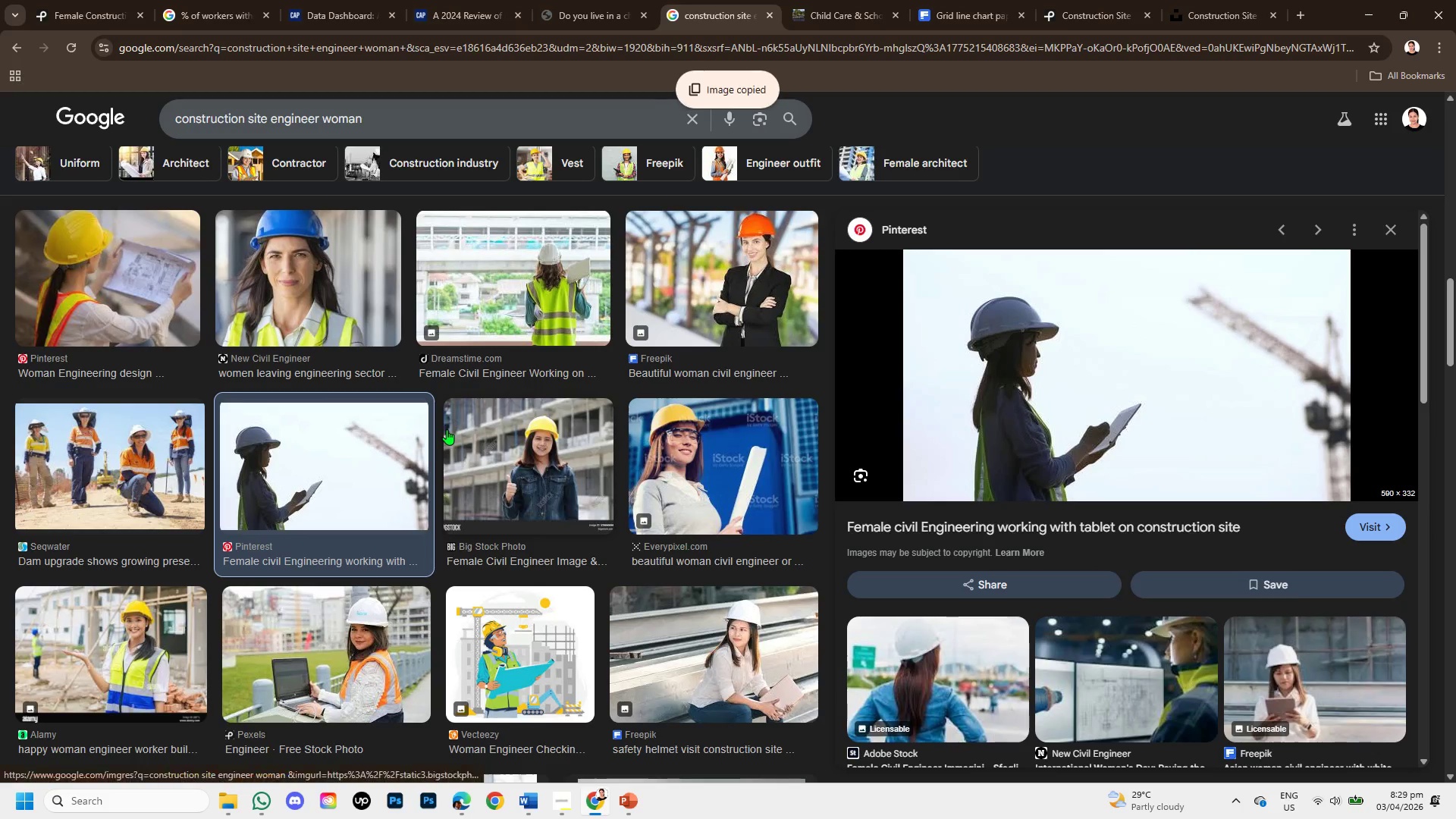 
scroll: coordinate [545, 591], scroll_direction: down, amount: 6.0
 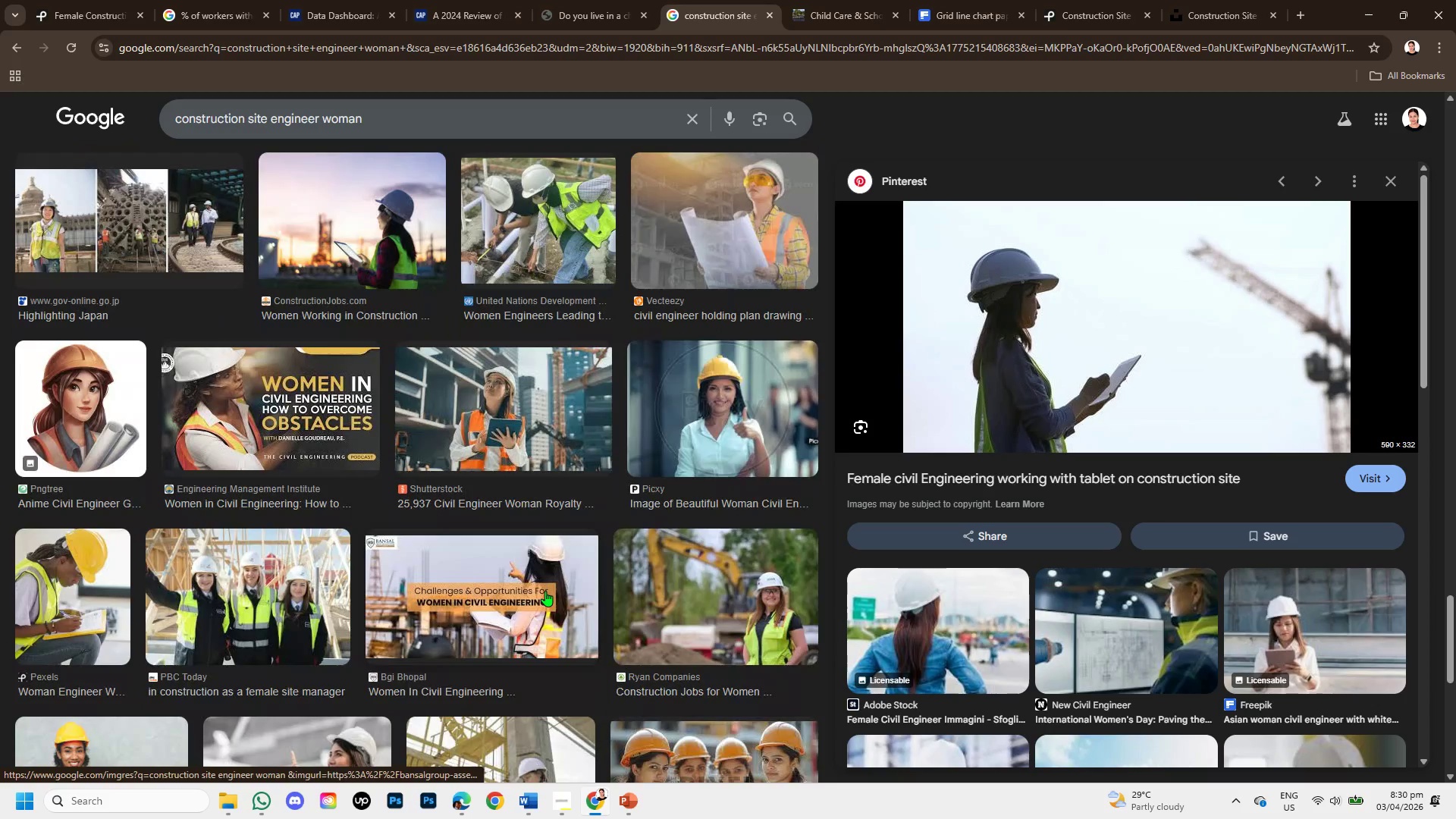 
scroll: coordinate [543, 579], scroll_direction: up, amount: 1.0
 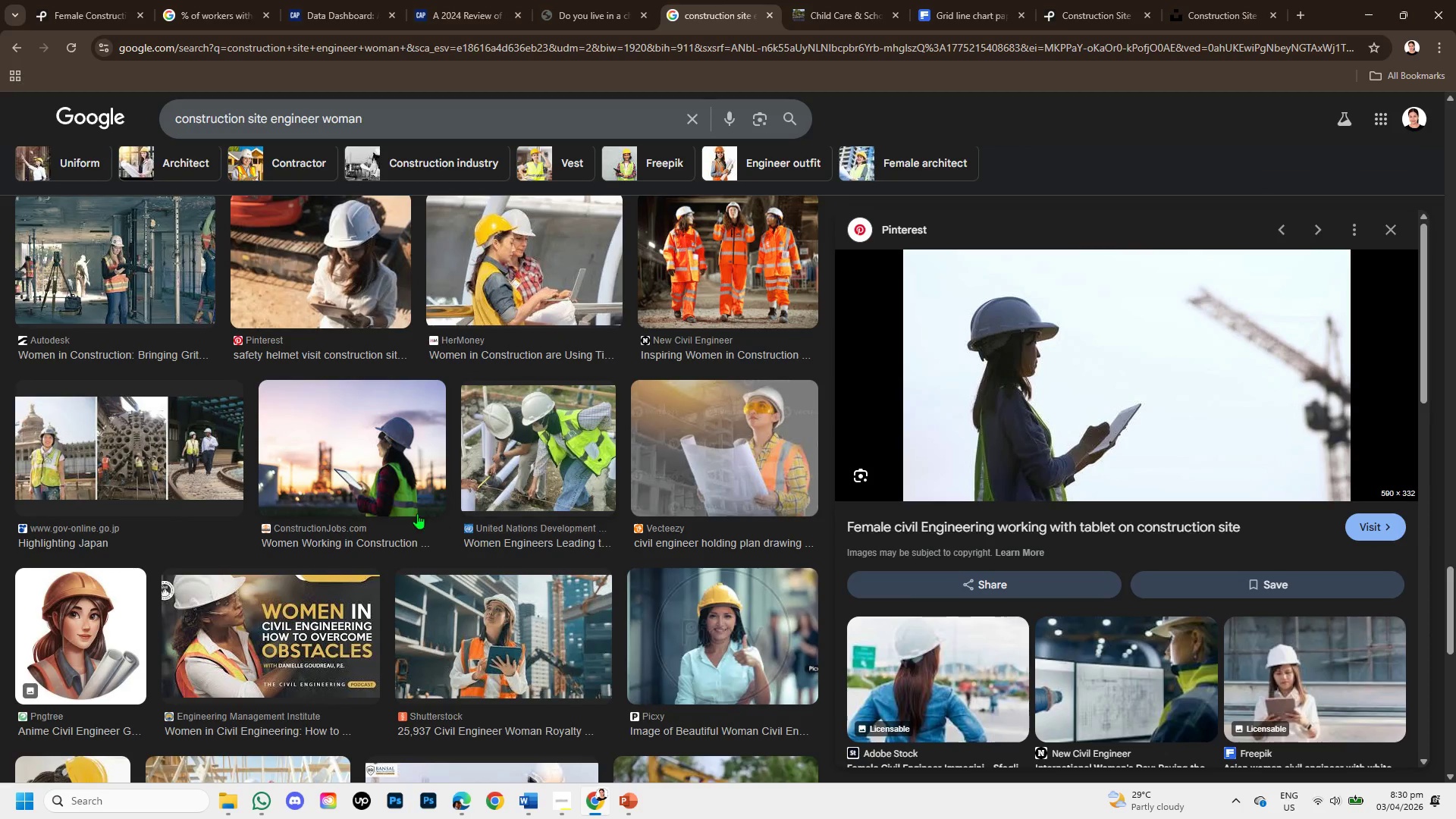 
left_click([387, 445])
 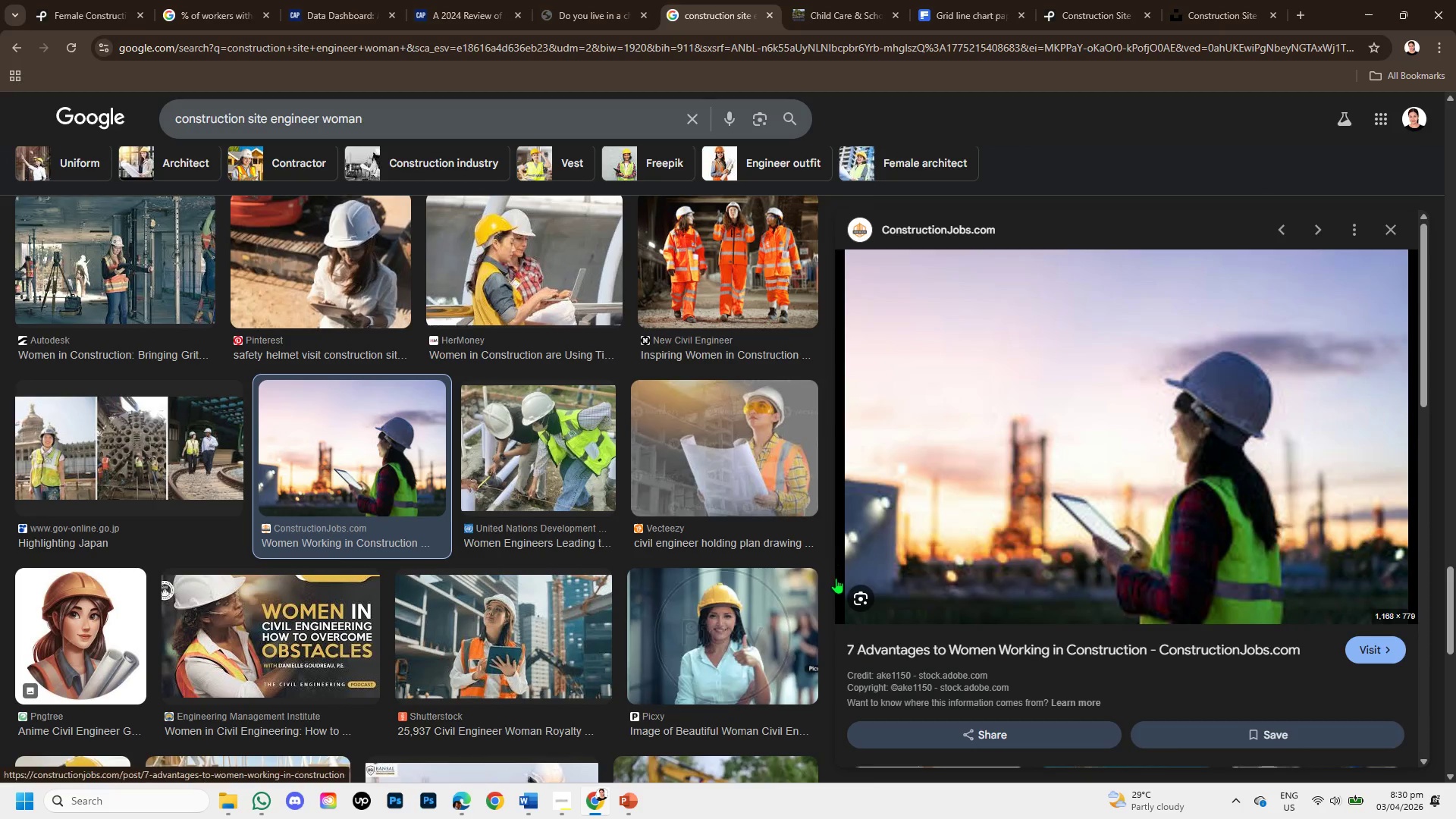 
scroll: coordinate [459, 466], scroll_direction: down, amount: 10.0
 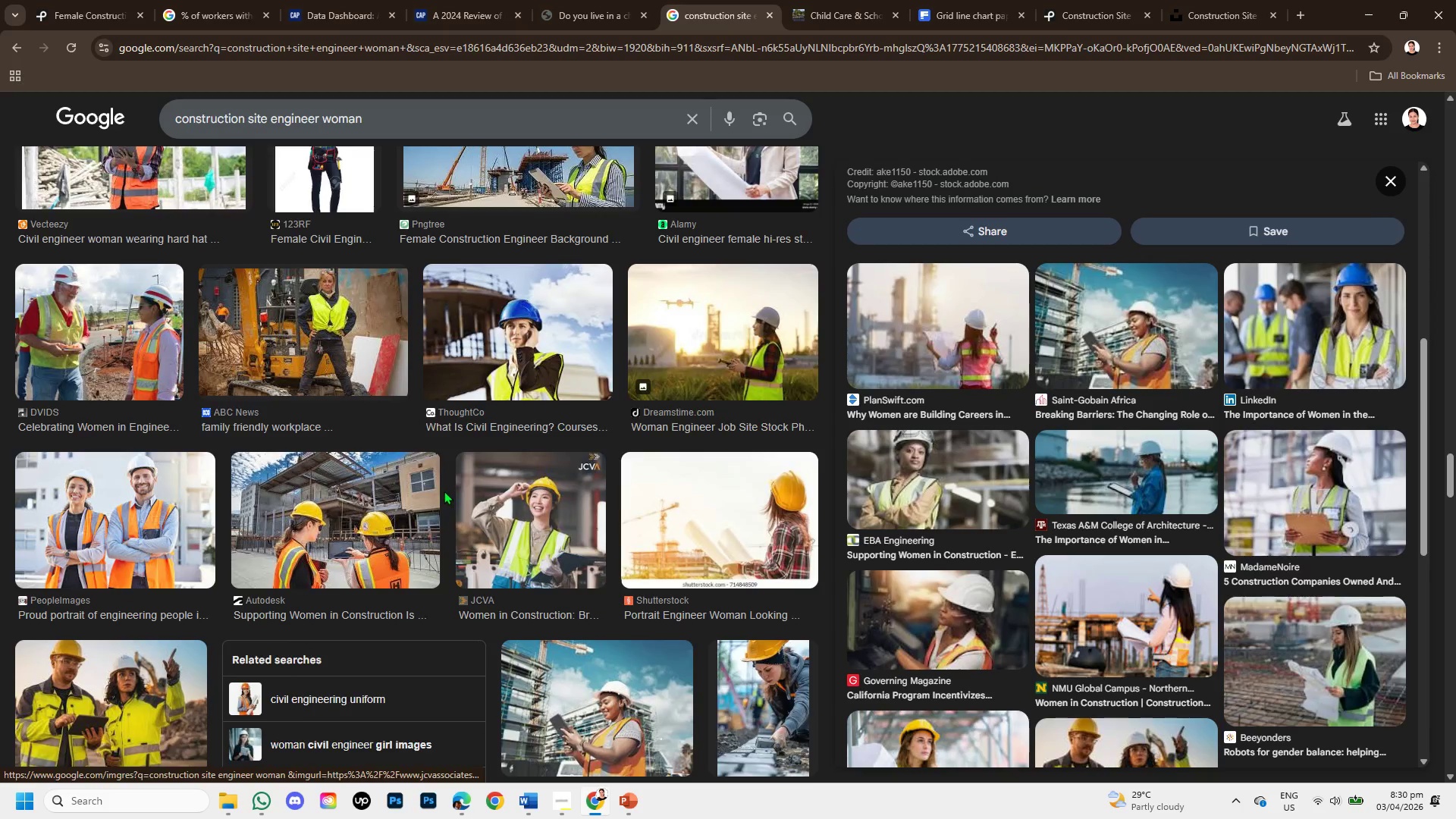 
scroll: coordinate [444, 491], scroll_direction: down, amount: 3.0
 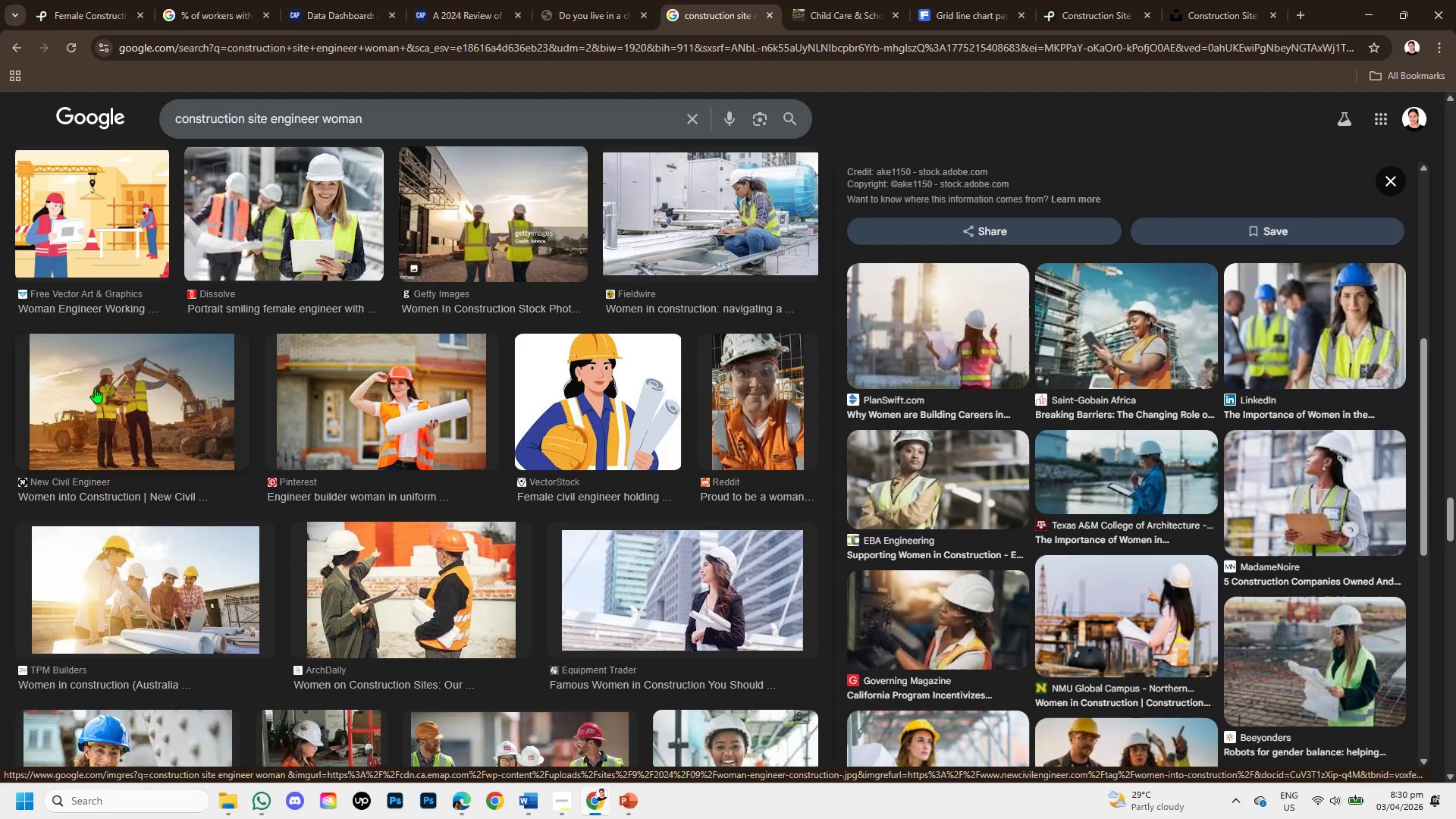 
left_click([111, 374])
 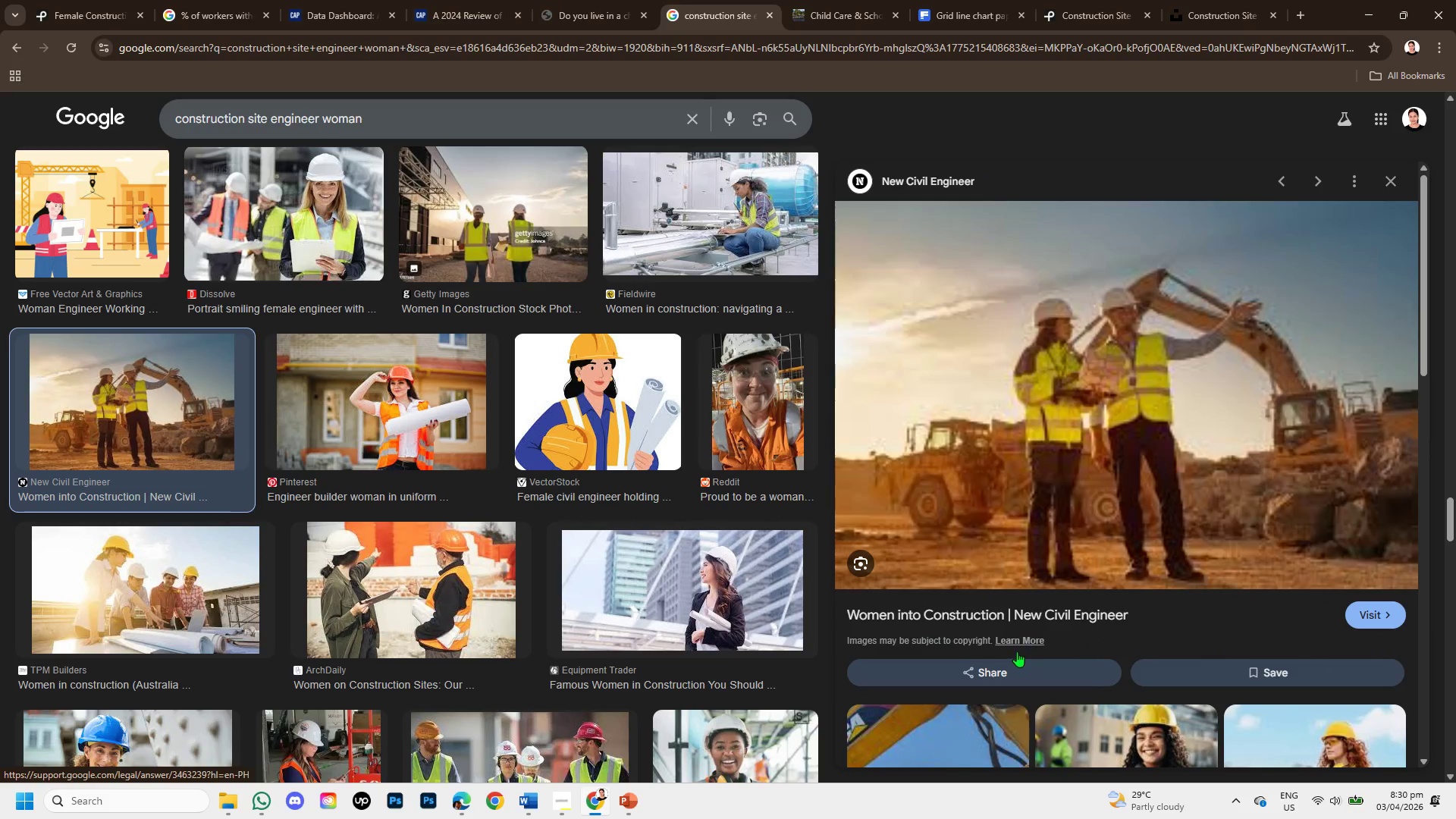 
wait(8.52)
 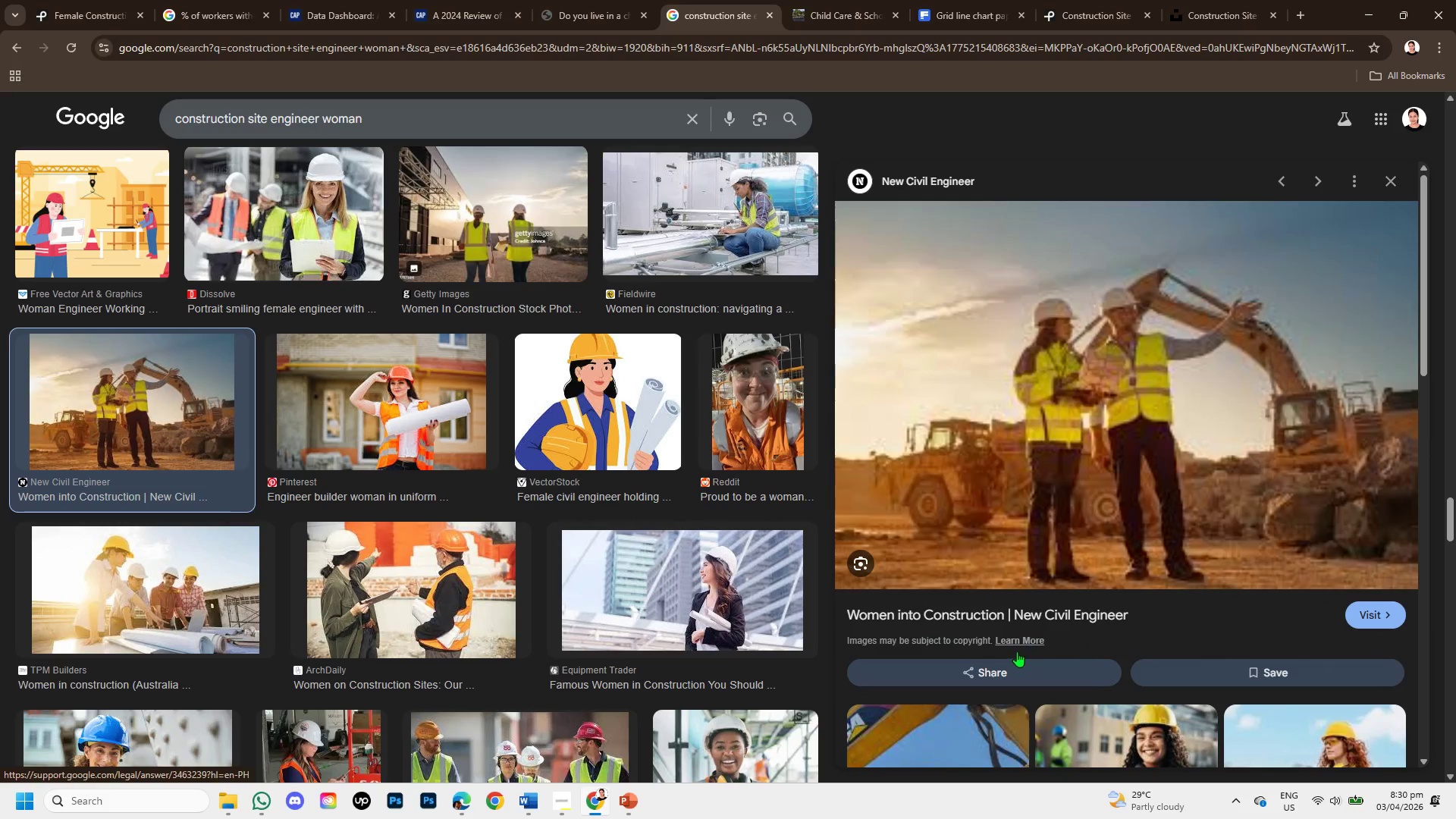 
scroll: coordinate [1214, 471], scroll_direction: down, amount: 2.0
 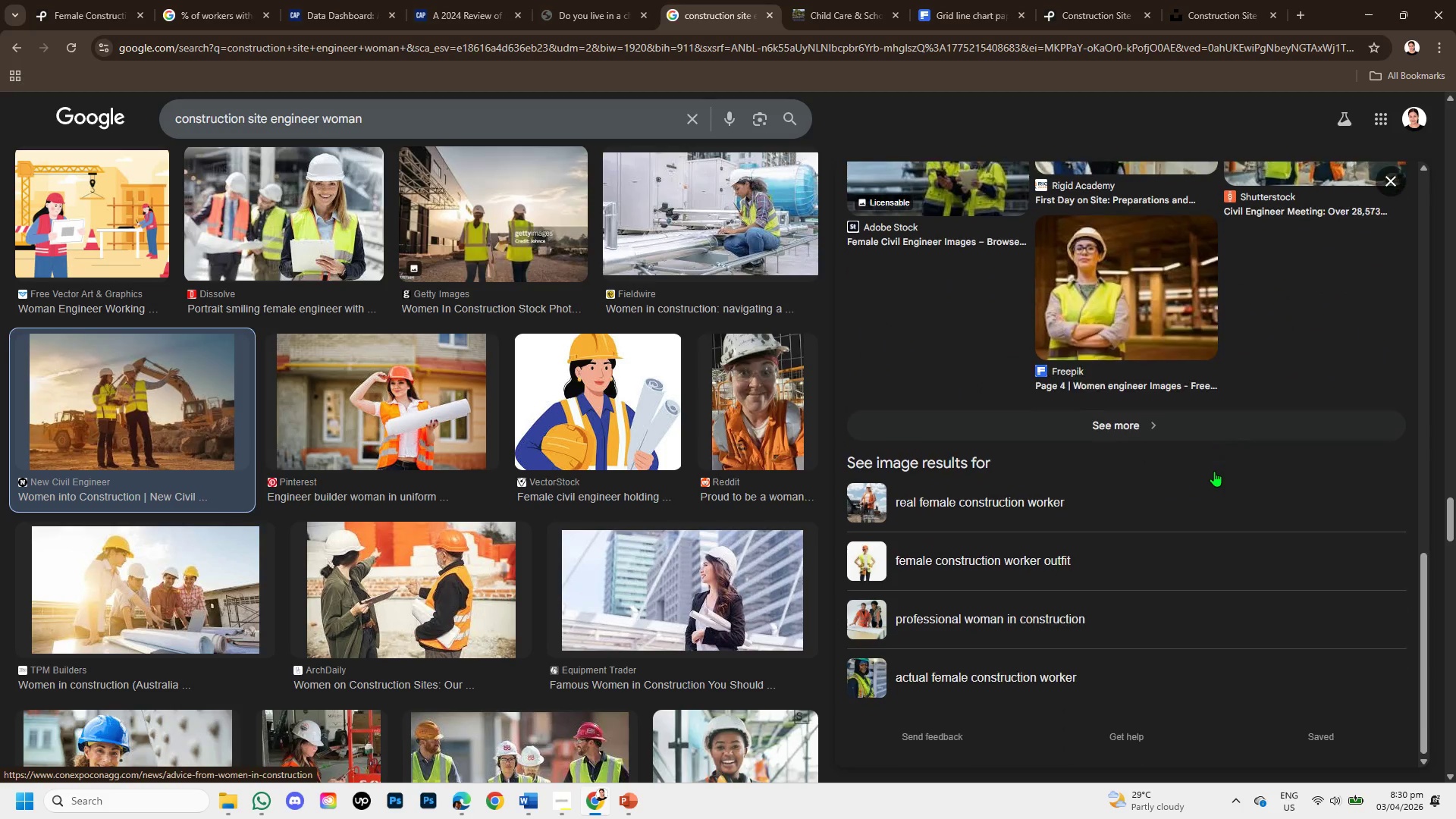 
scroll: coordinate [1216, 472], scroll_direction: up, amount: 6.0
 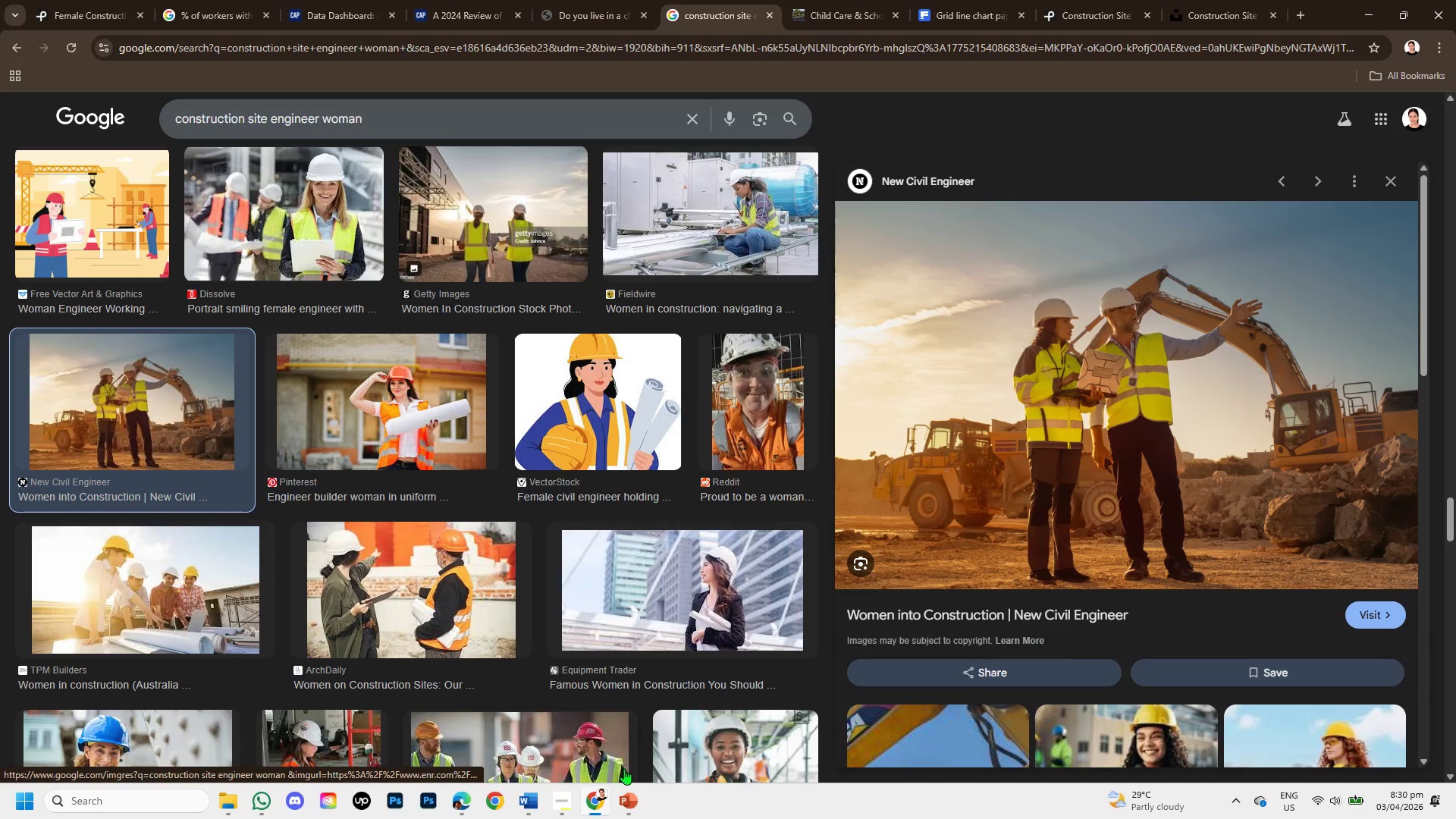 
left_click([628, 790])
 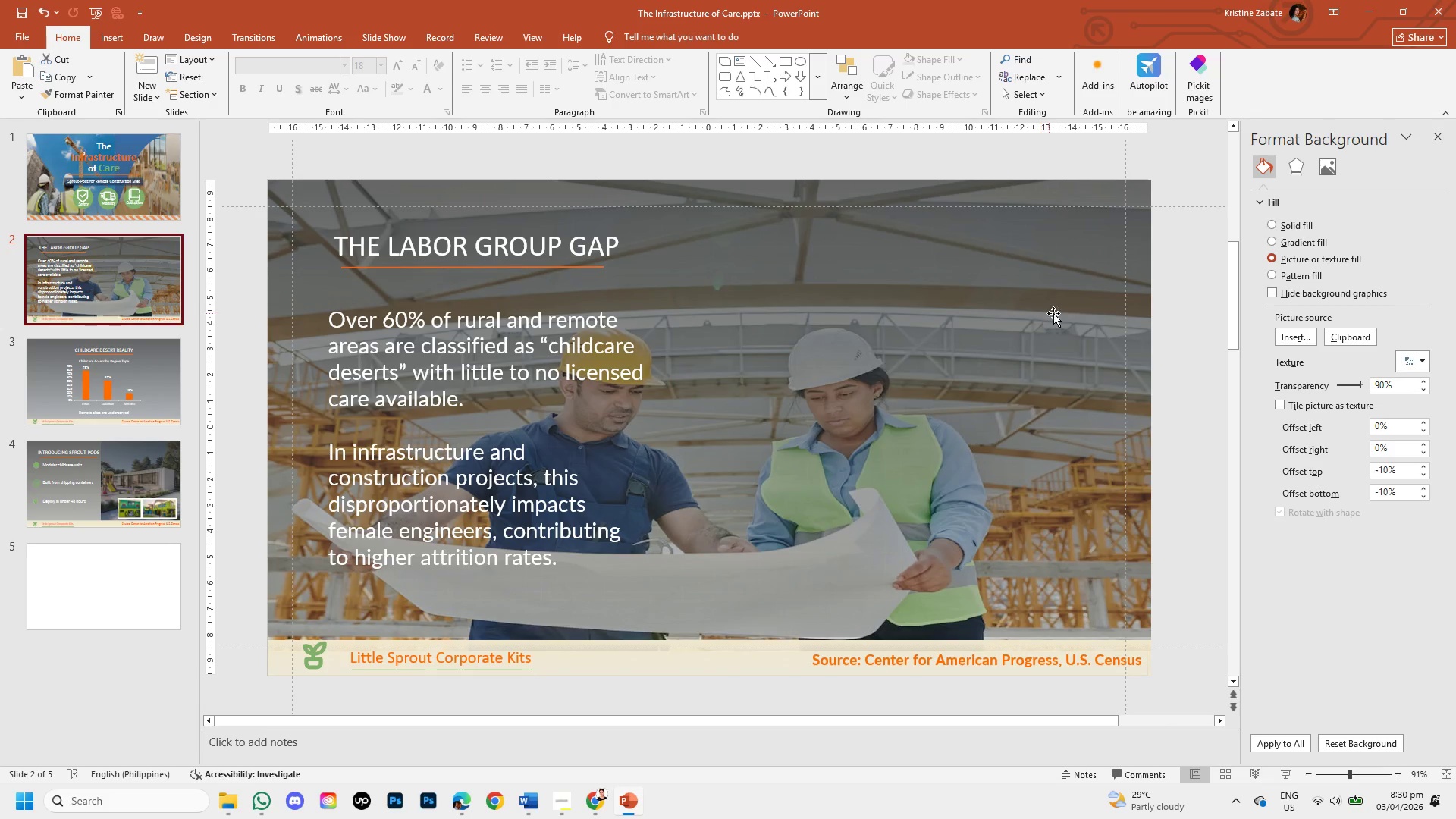 
left_click([1139, 294])
 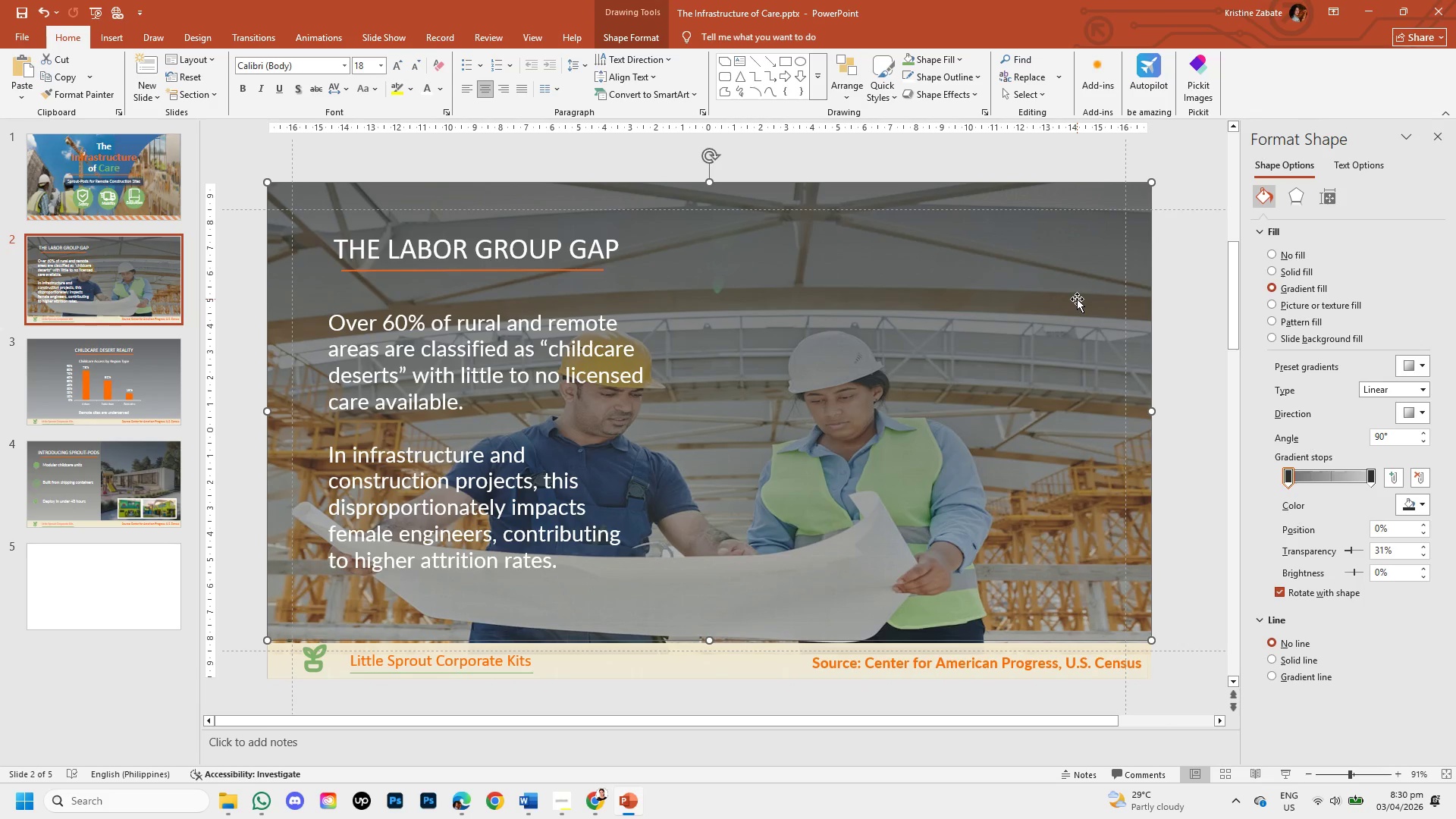 
left_click_drag(start_coordinate=[1077, 299], to_coordinate=[1103, 428])
 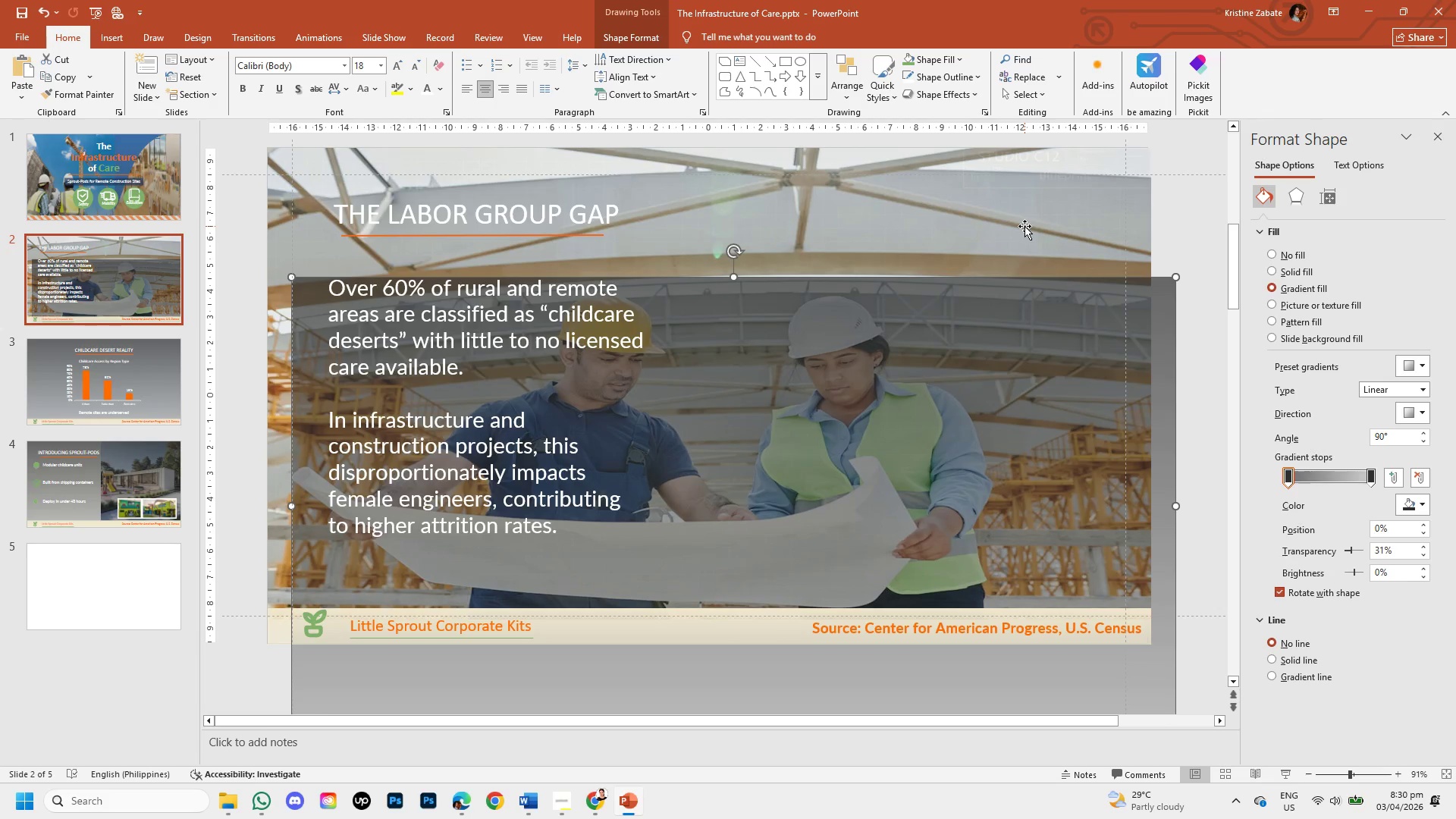 
left_click_drag(start_coordinate=[1025, 226], to_coordinate=[1050, 373])
 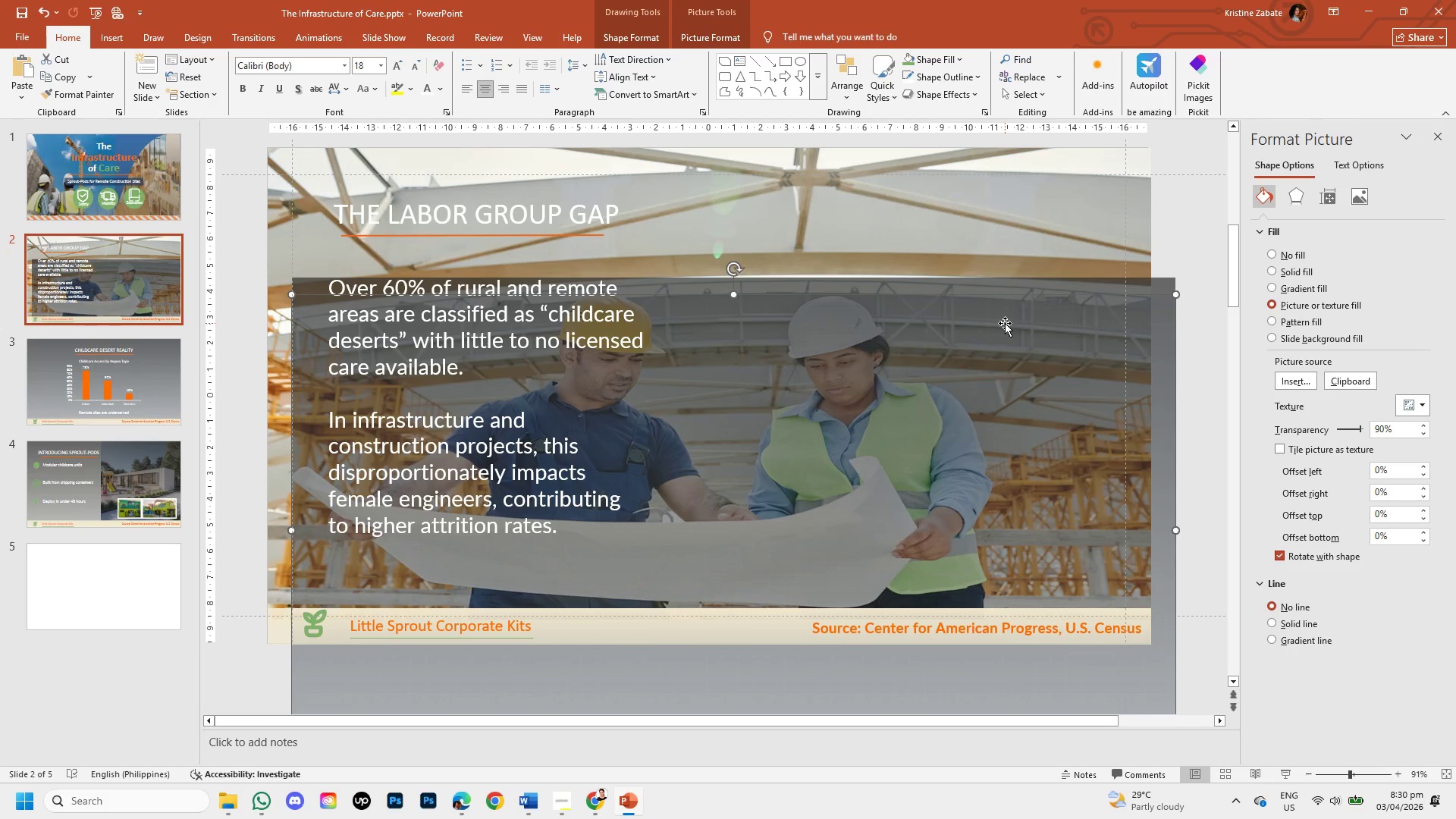 
left_click_drag(start_coordinate=[1005, 323], to_coordinate=[1008, 341])
 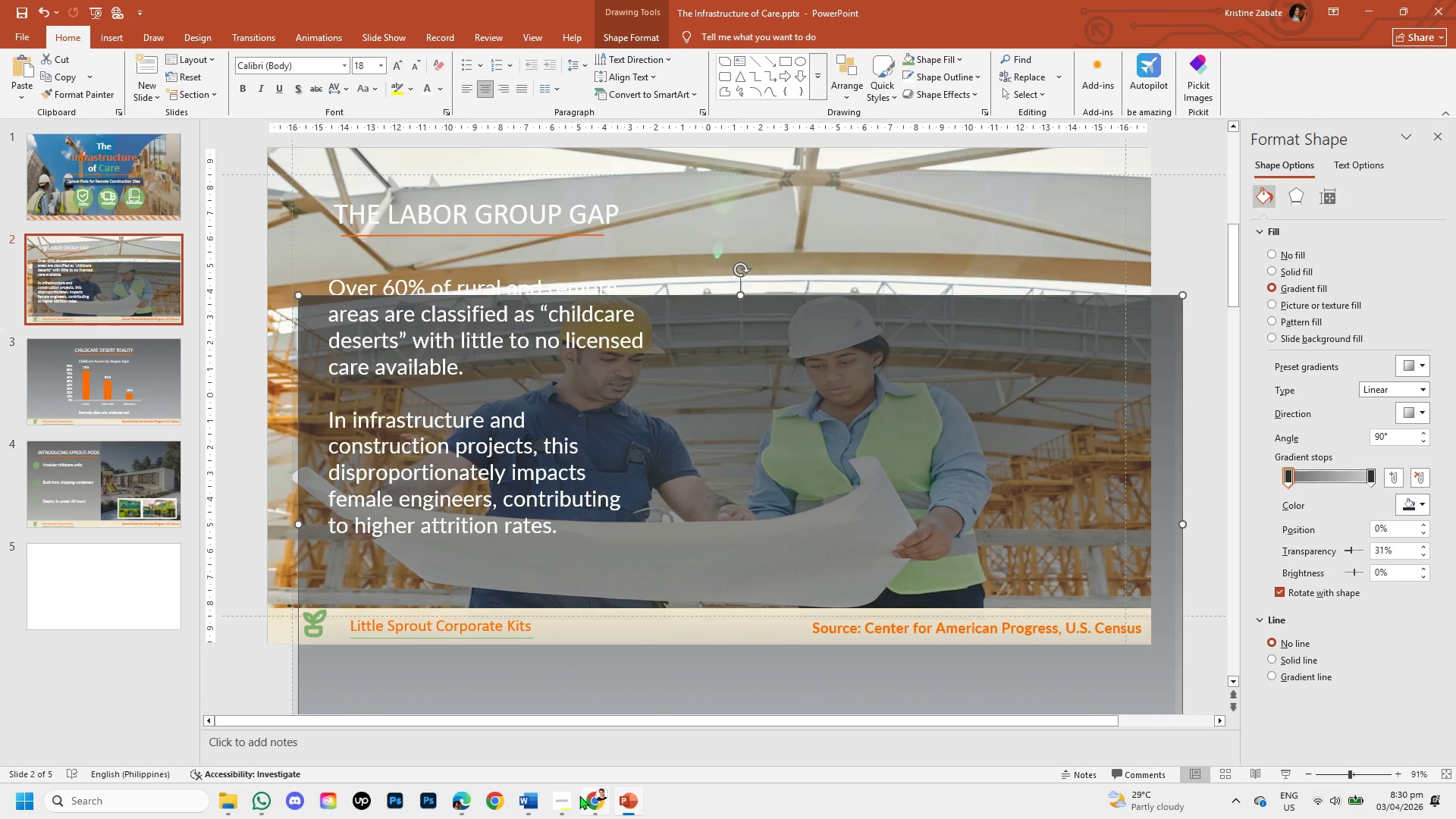 
left_click([592, 800])
 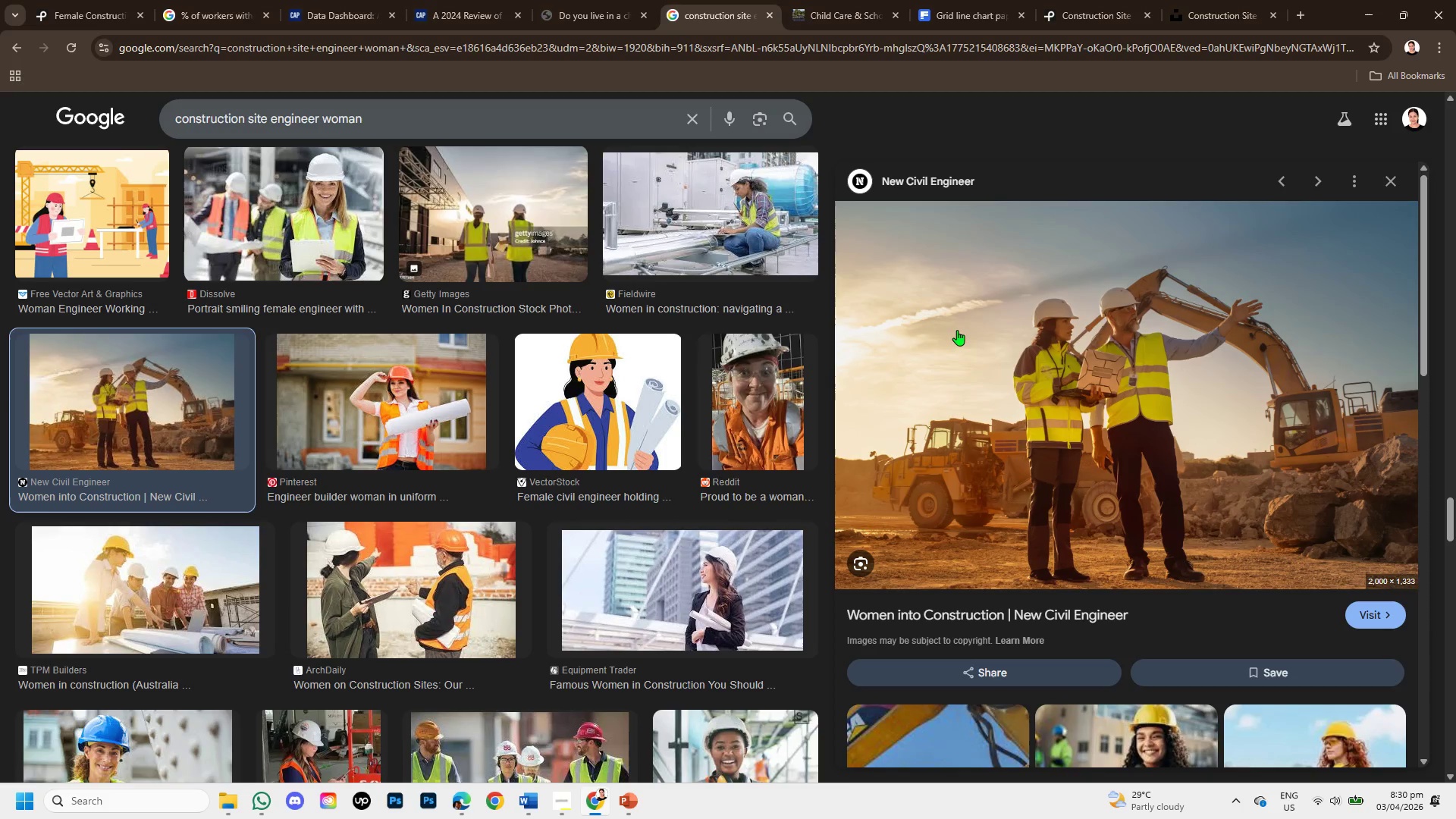 
right_click([962, 327])
 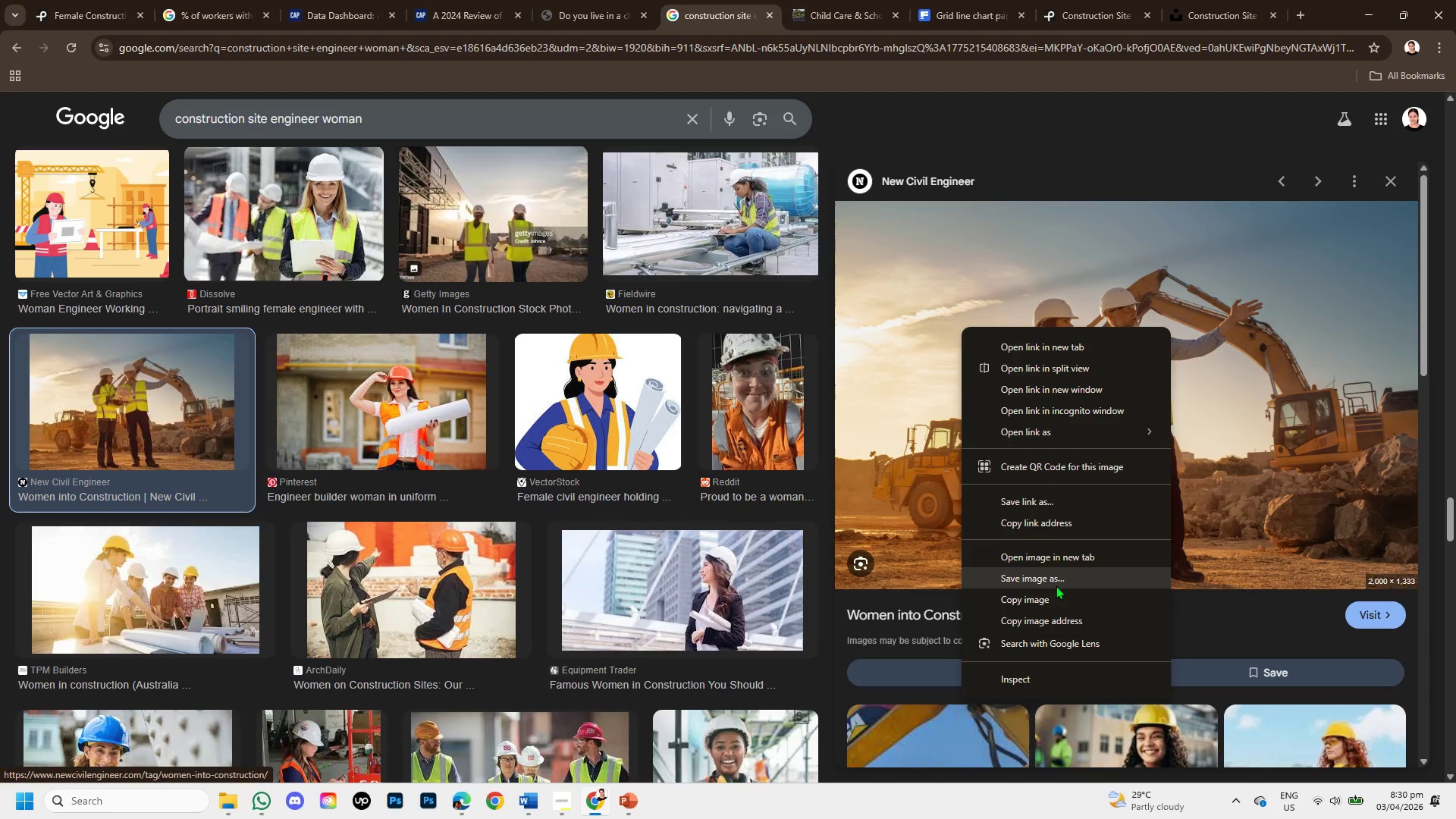 
left_click([1053, 604])
 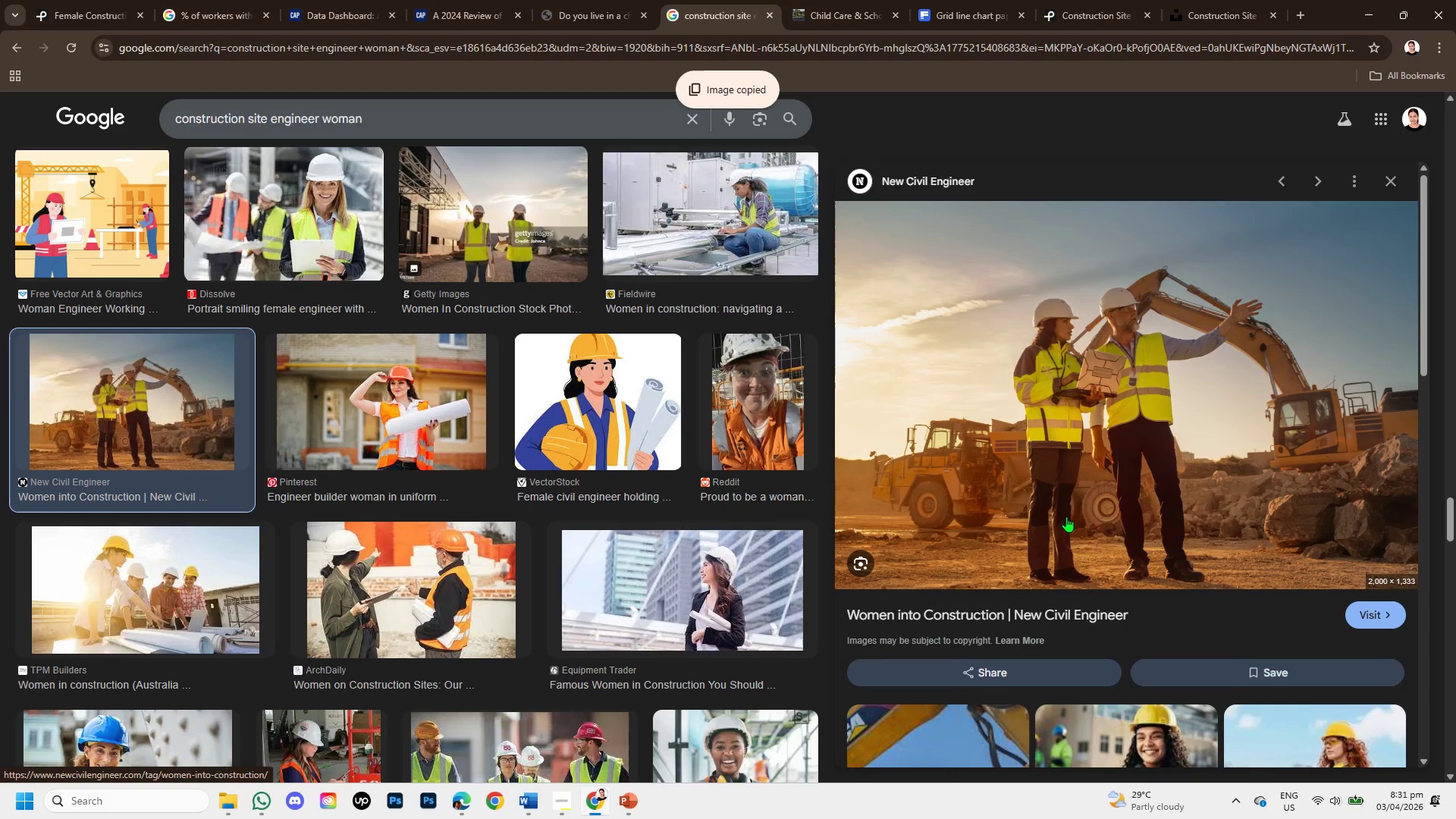 
scroll: coordinate [1057, 516], scroll_direction: down, amount: 4.0
 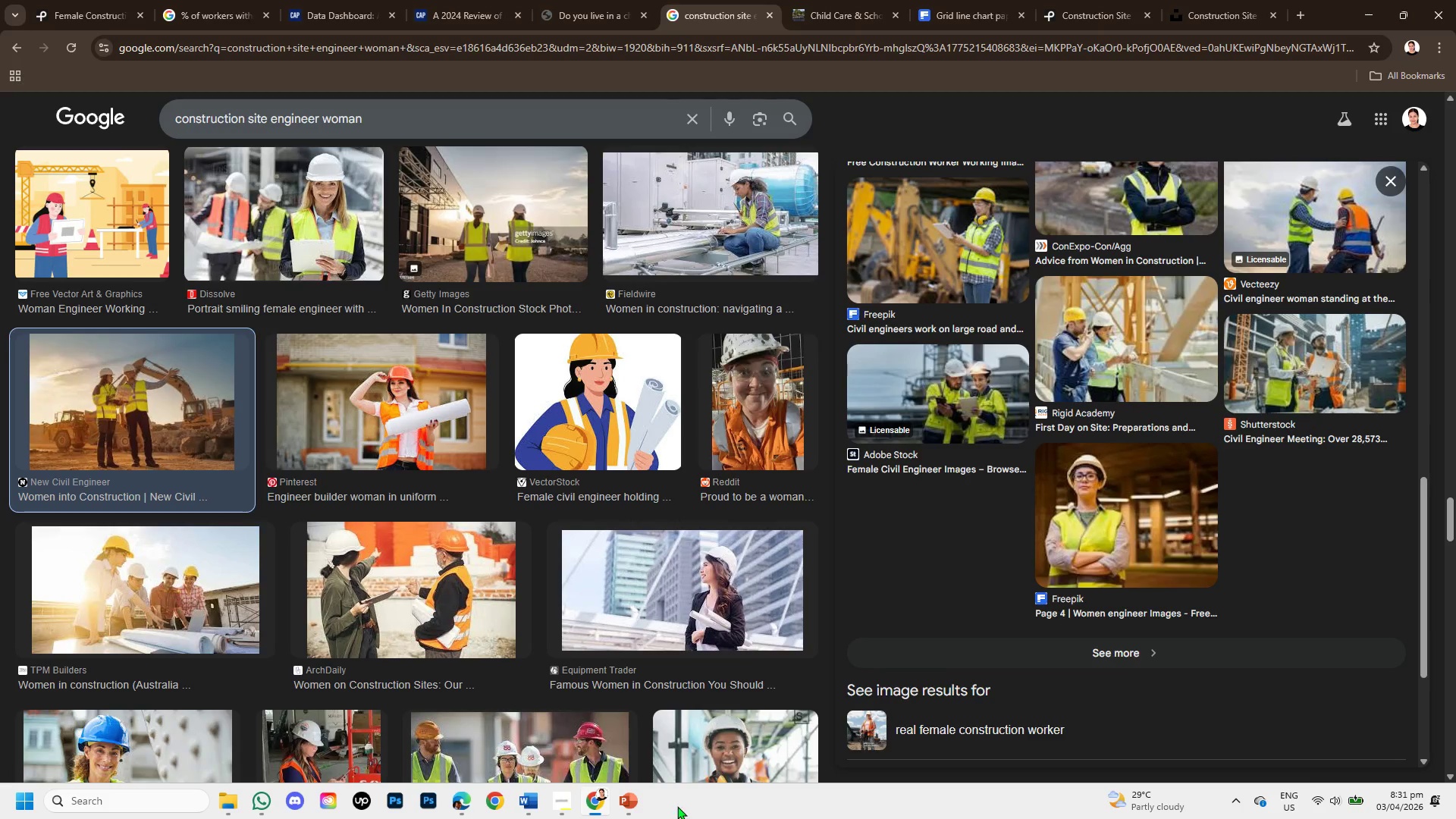 
left_click([618, 808])
 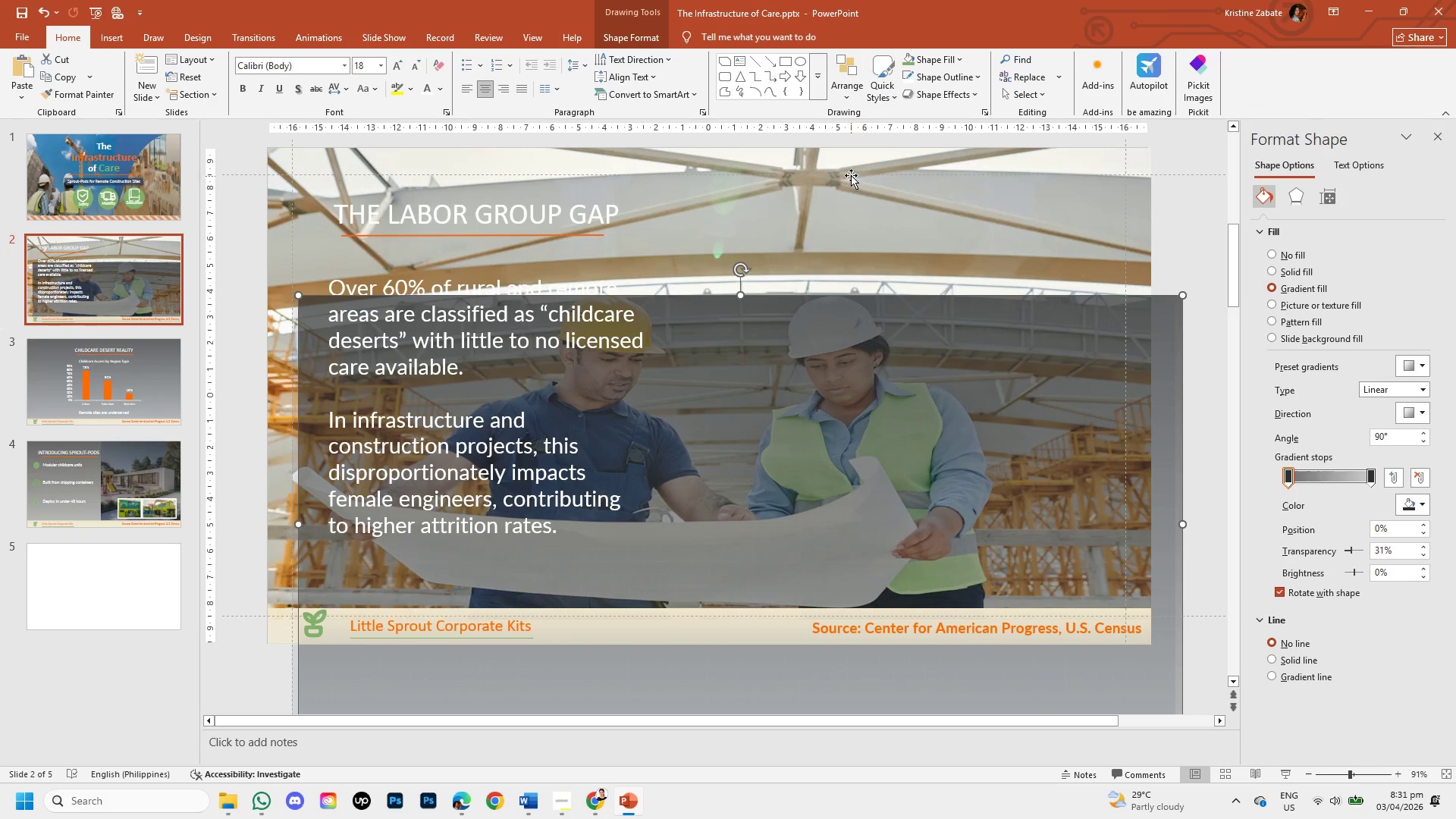 
left_click([851, 160])
 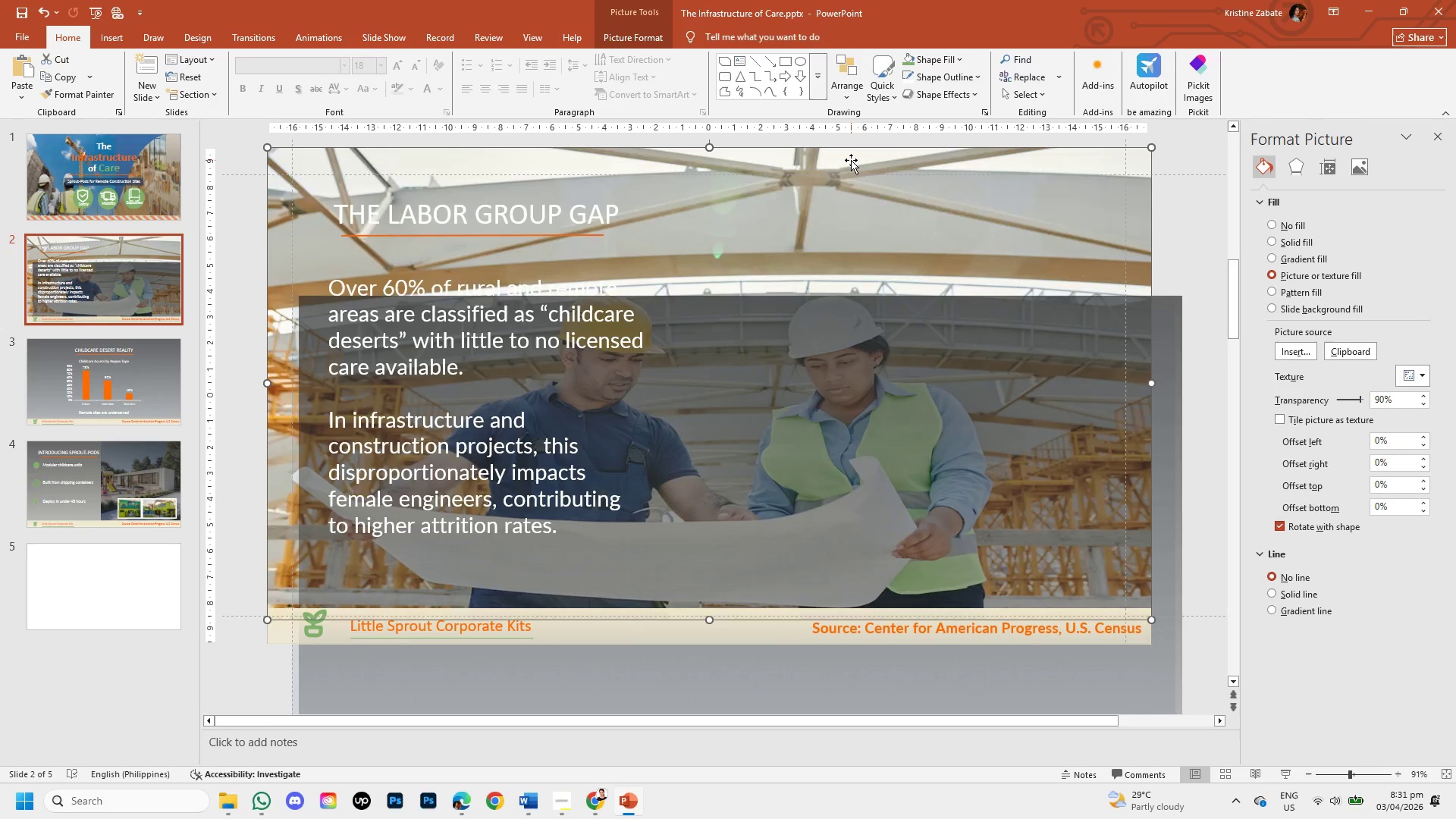 
key(Backspace)
 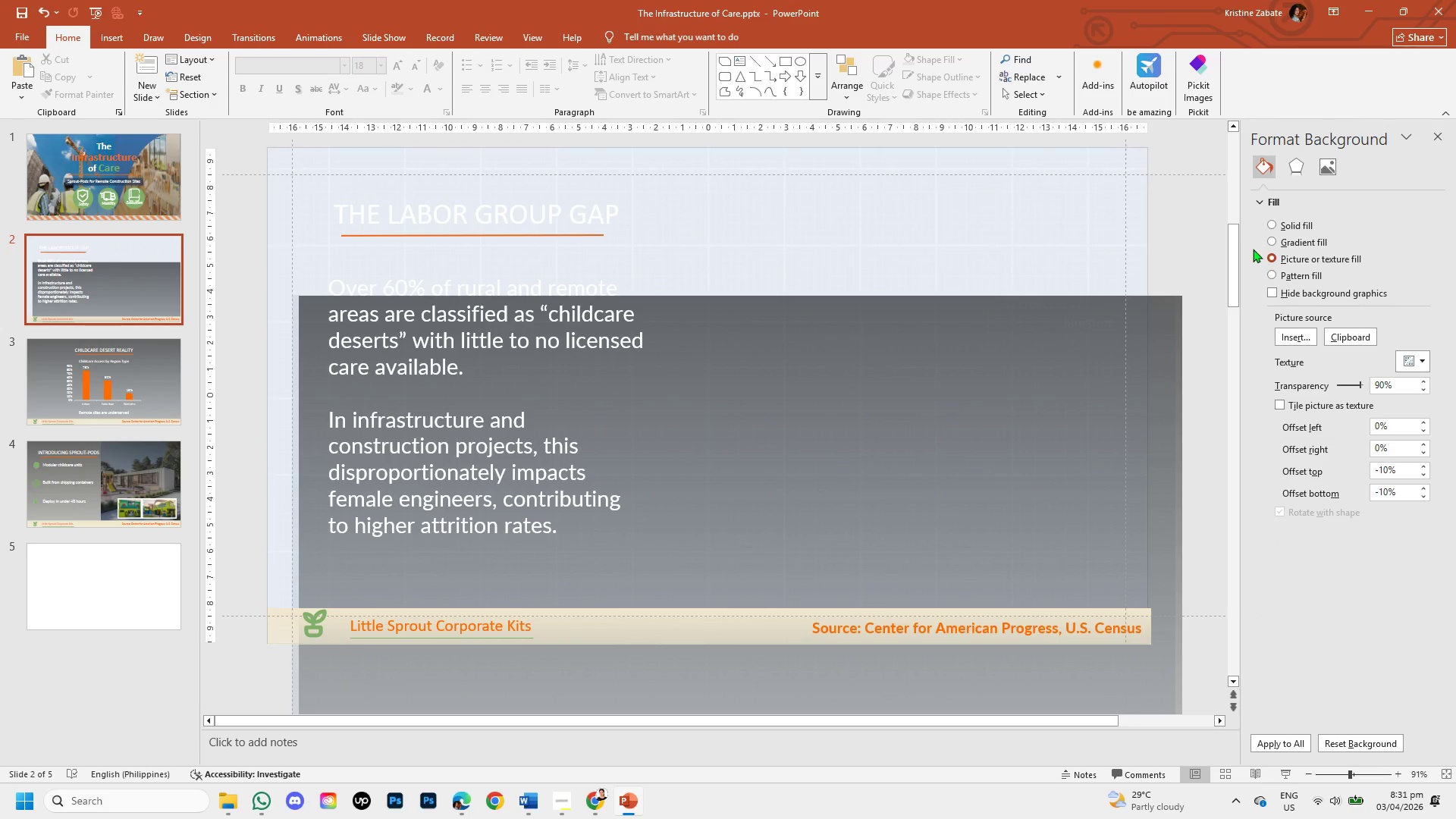 
left_click([1272, 222])
 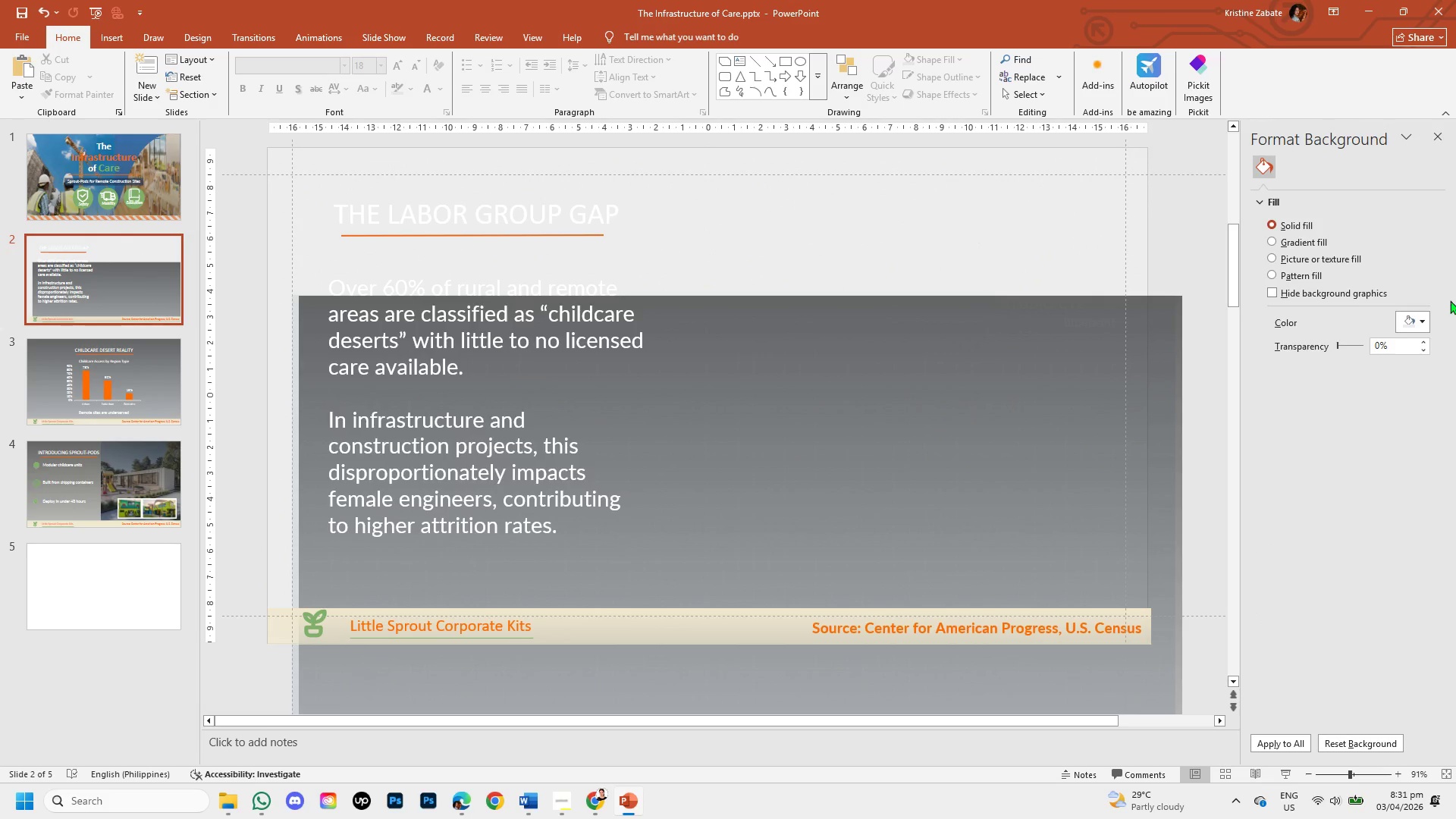 
left_click([1414, 321])
 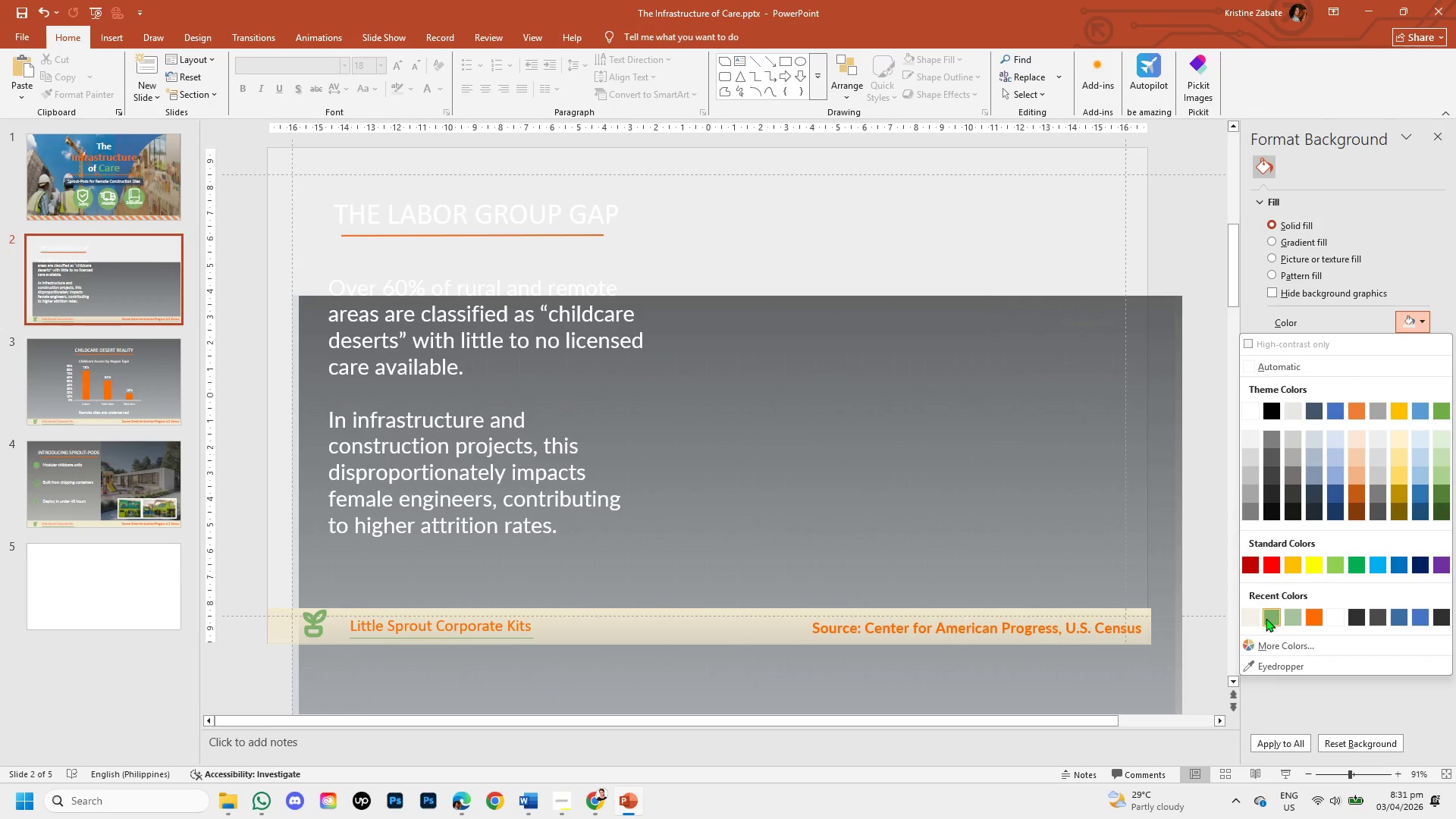 
left_click([1251, 617])
 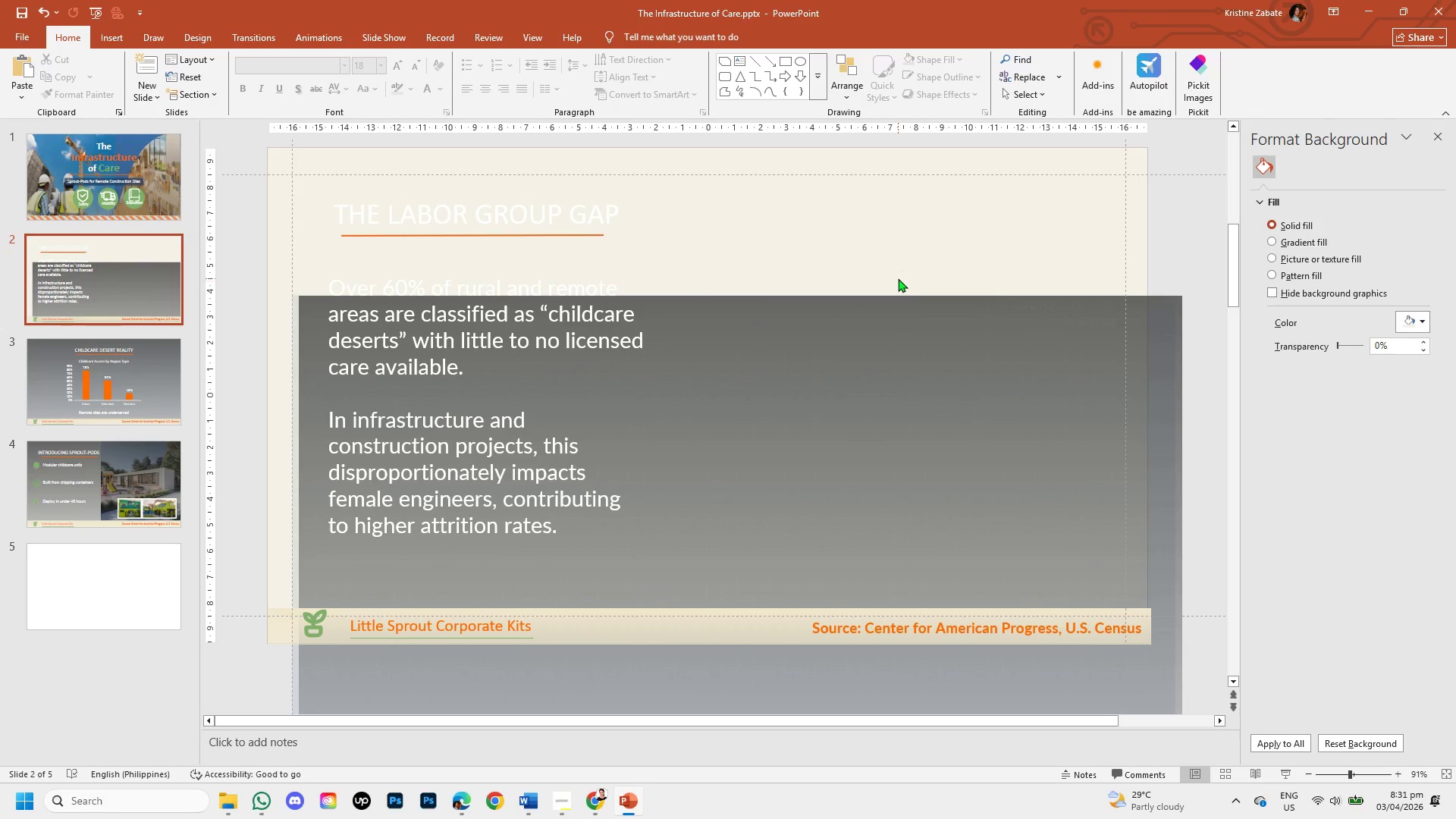 
key(Control+V)
 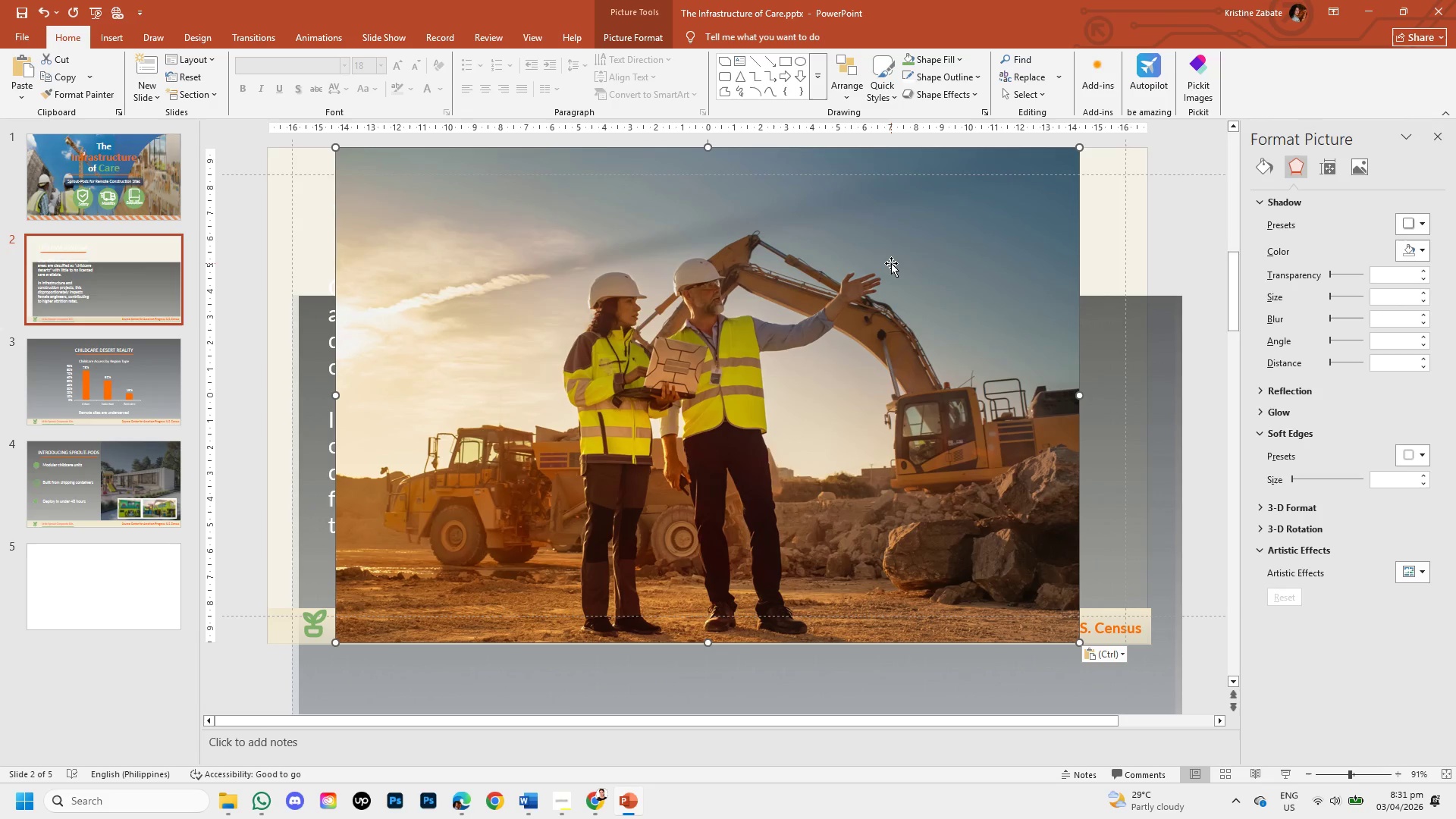 
left_click([885, 224])
 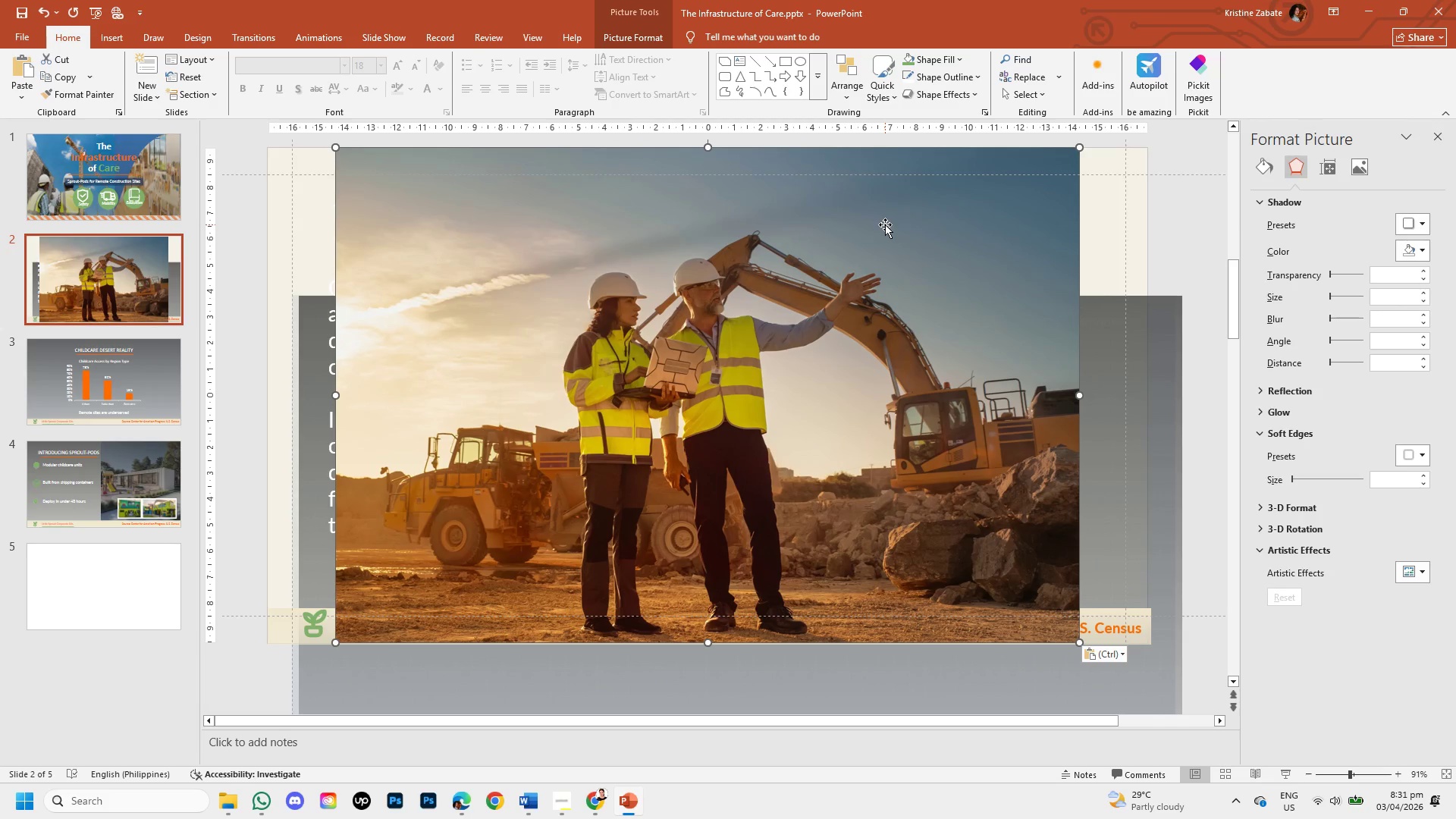 
left_click_drag(start_coordinate=[885, 224], to_coordinate=[814, 223])
 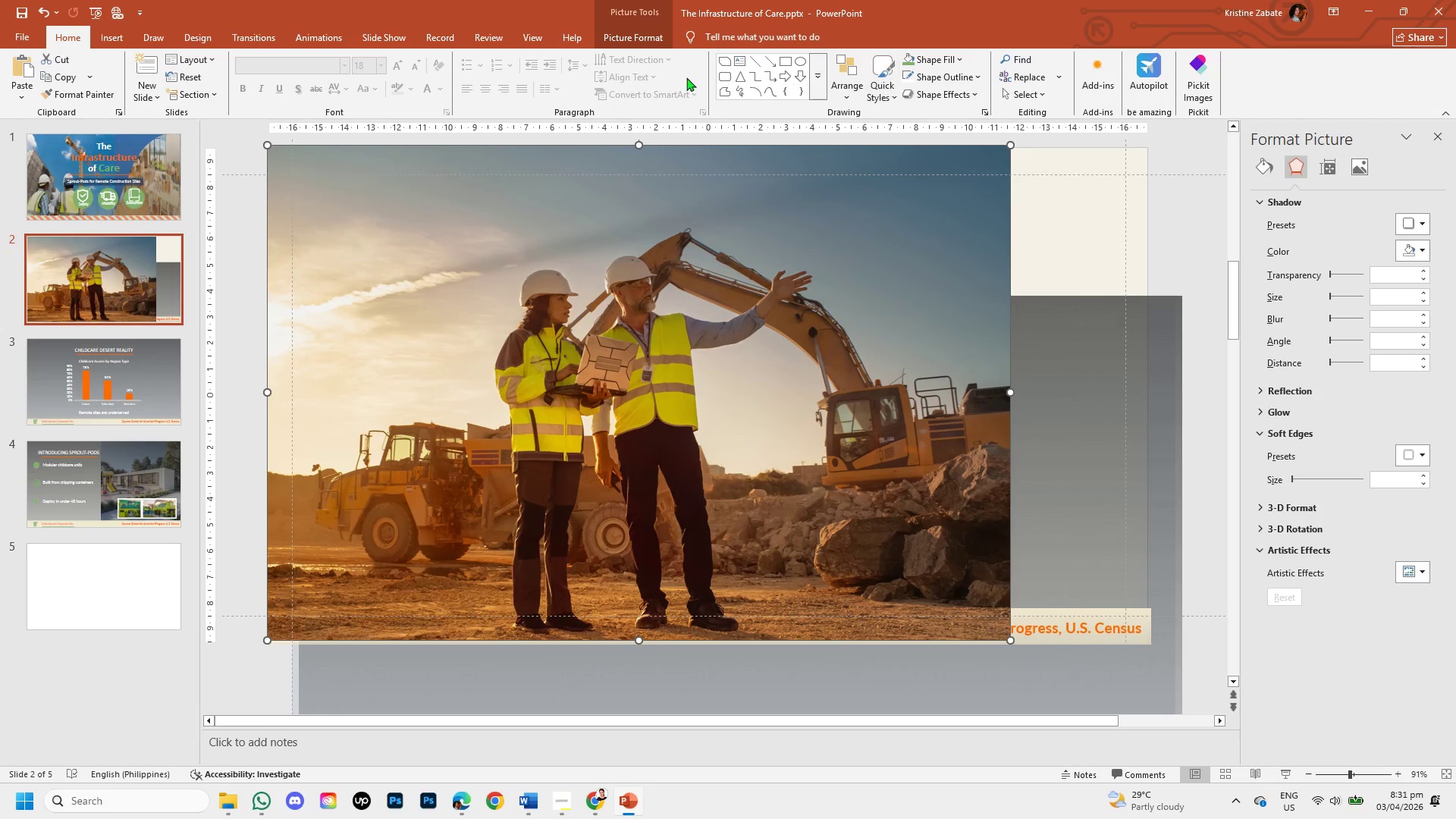 
left_click([632, 37])
 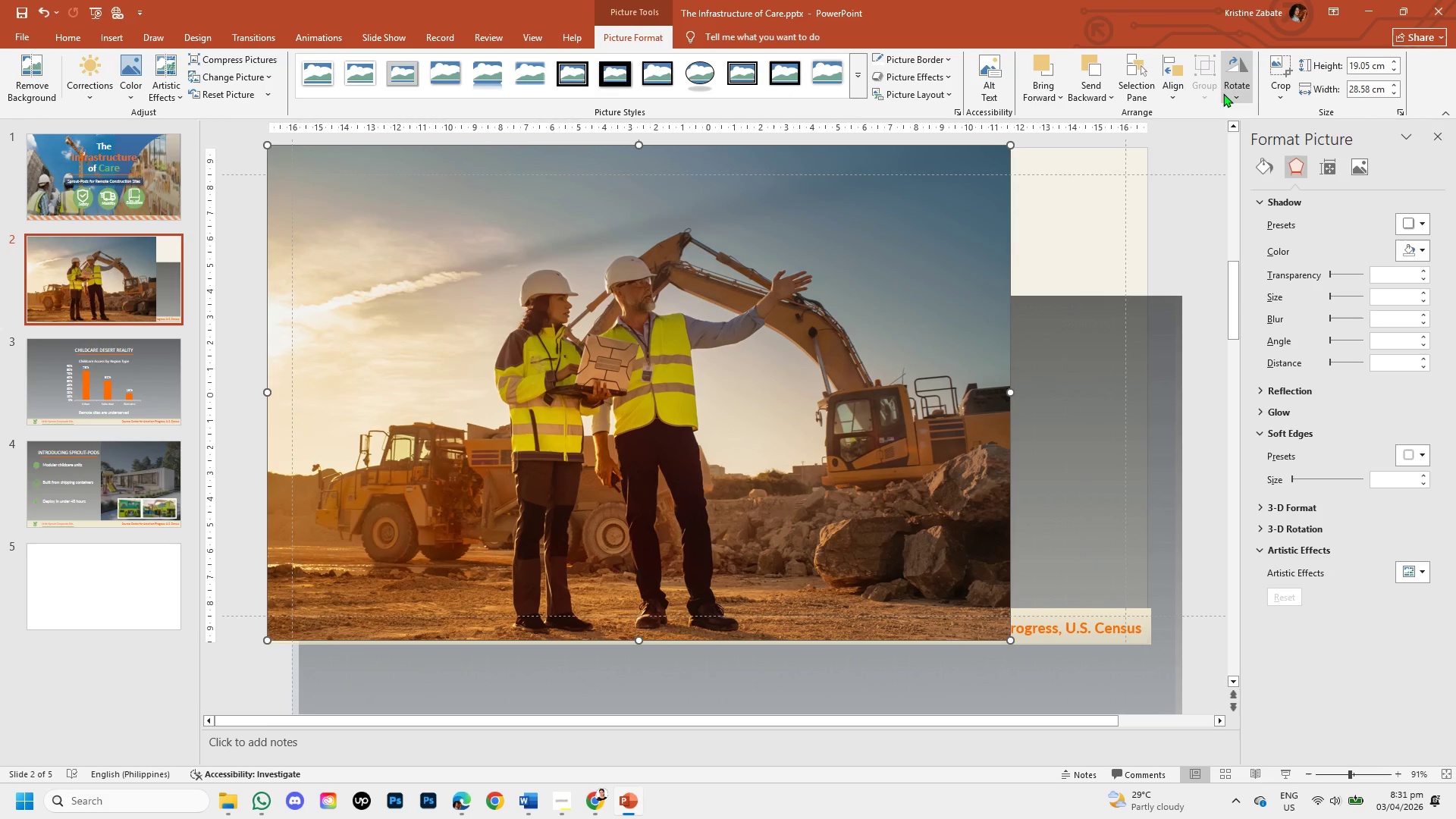 
left_click([1226, 93])
 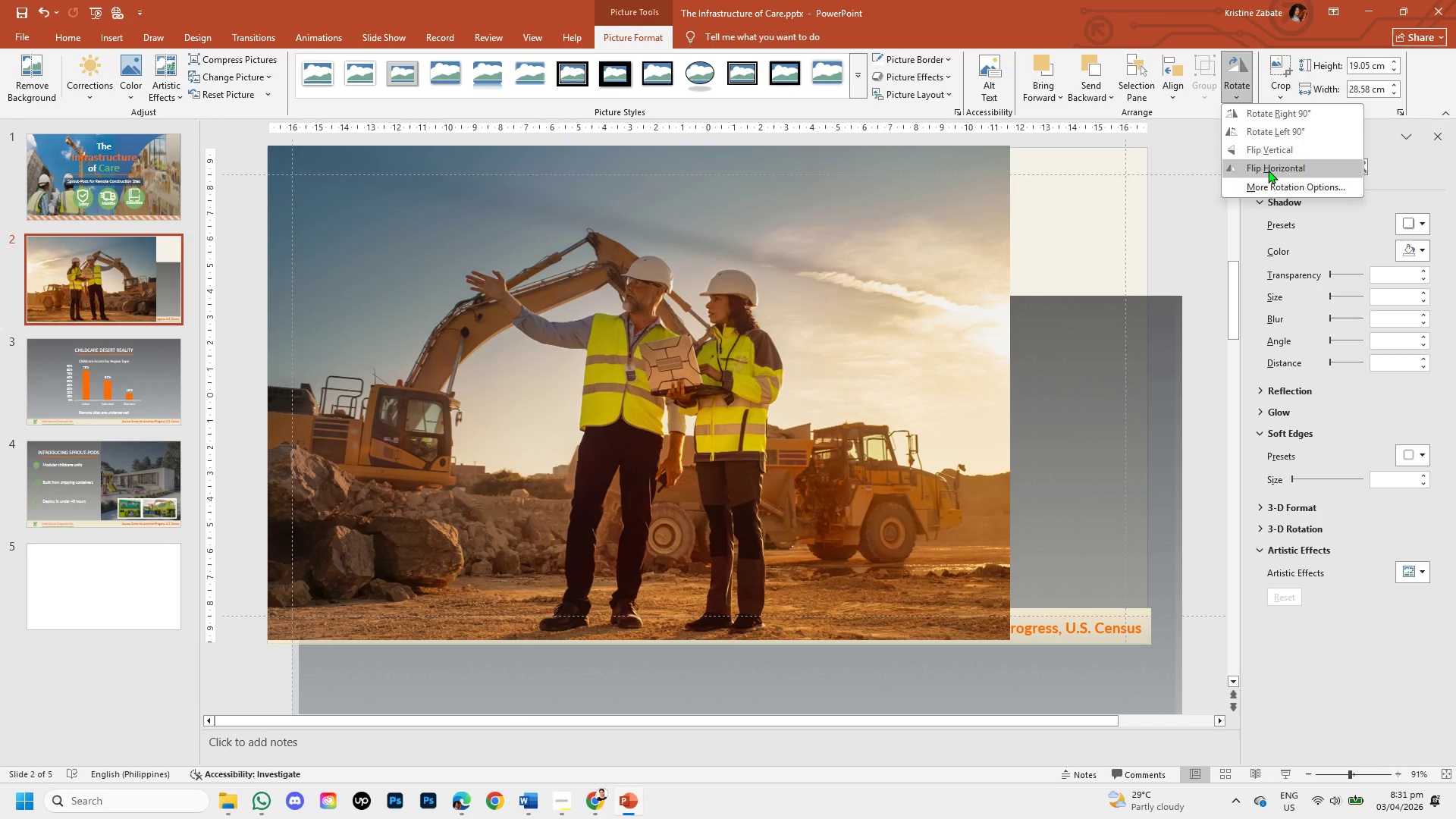 
left_click([1268, 170])
 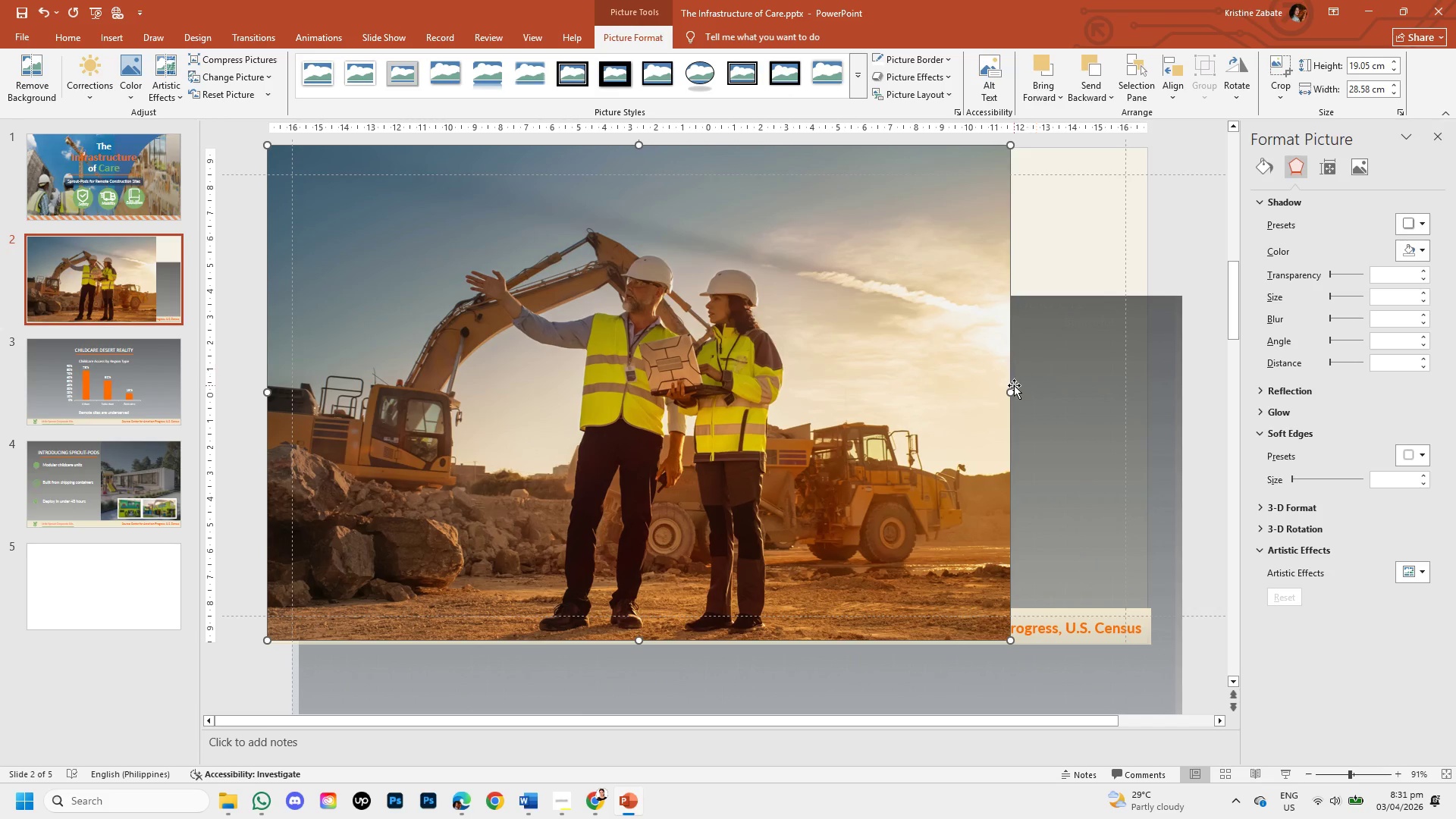 
left_click_drag(start_coordinate=[1013, 394], to_coordinate=[1150, 400])
 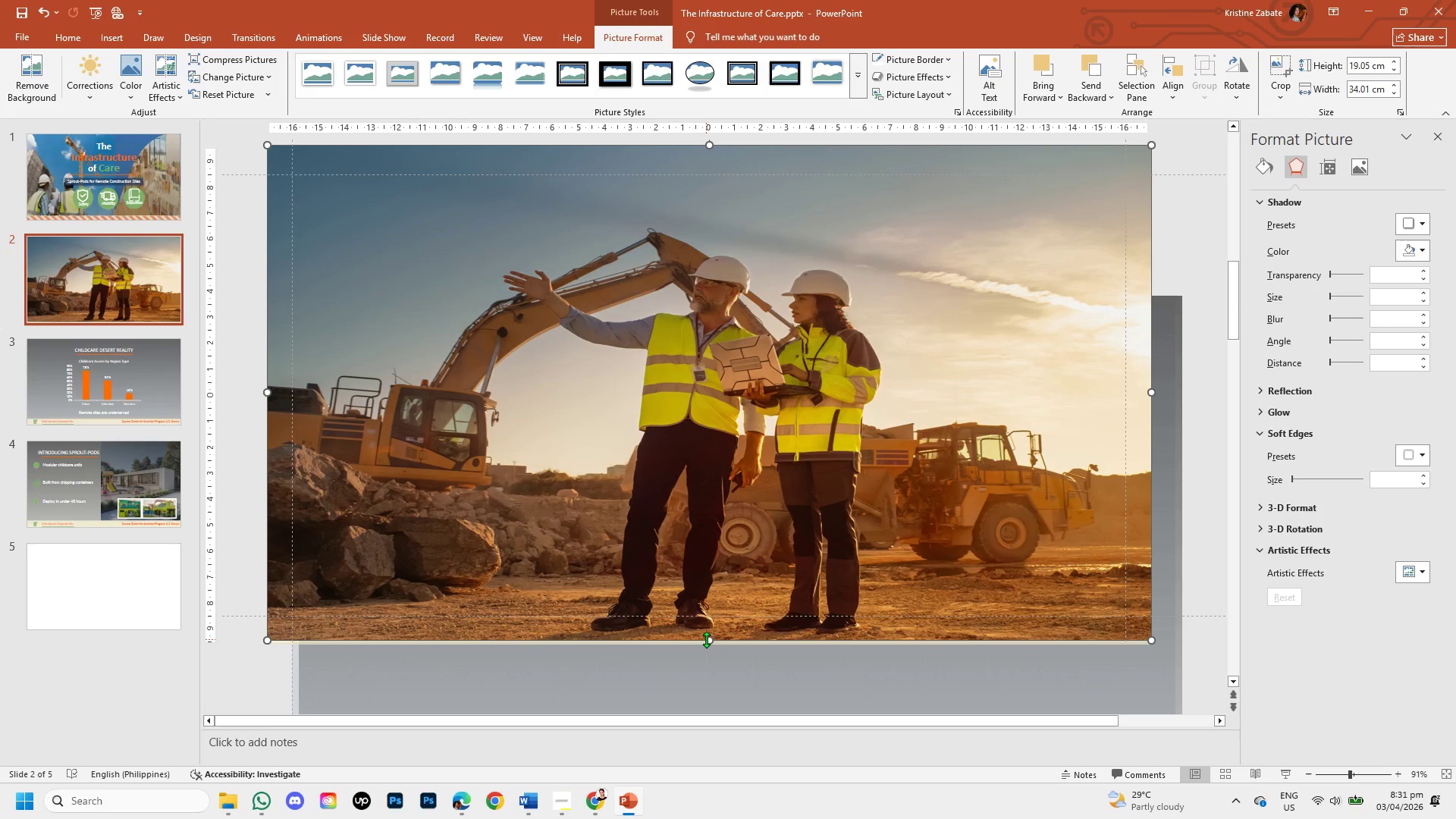 
left_click_drag(start_coordinate=[708, 641], to_coordinate=[711, 646])
 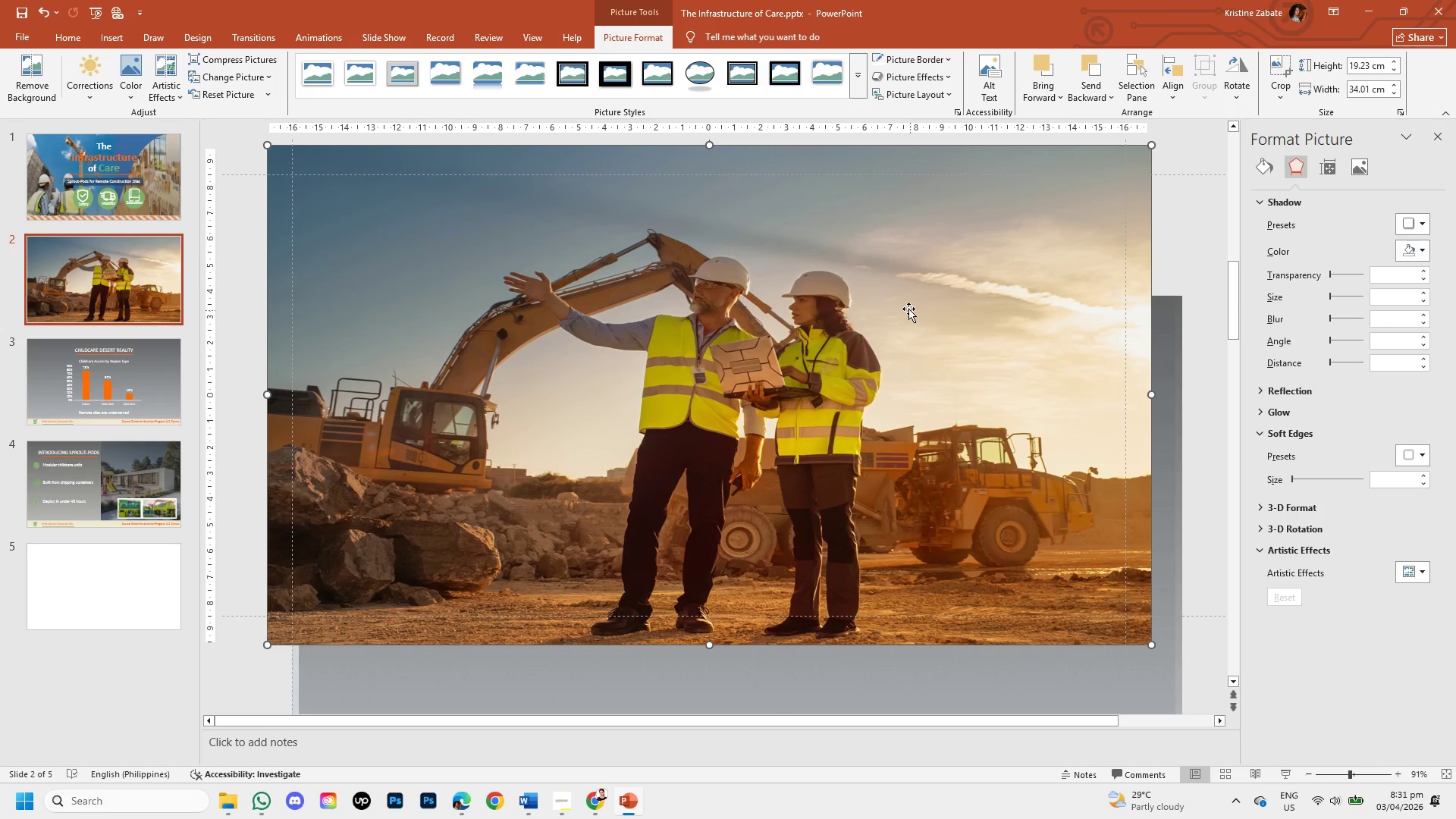 
right_click([908, 309])
 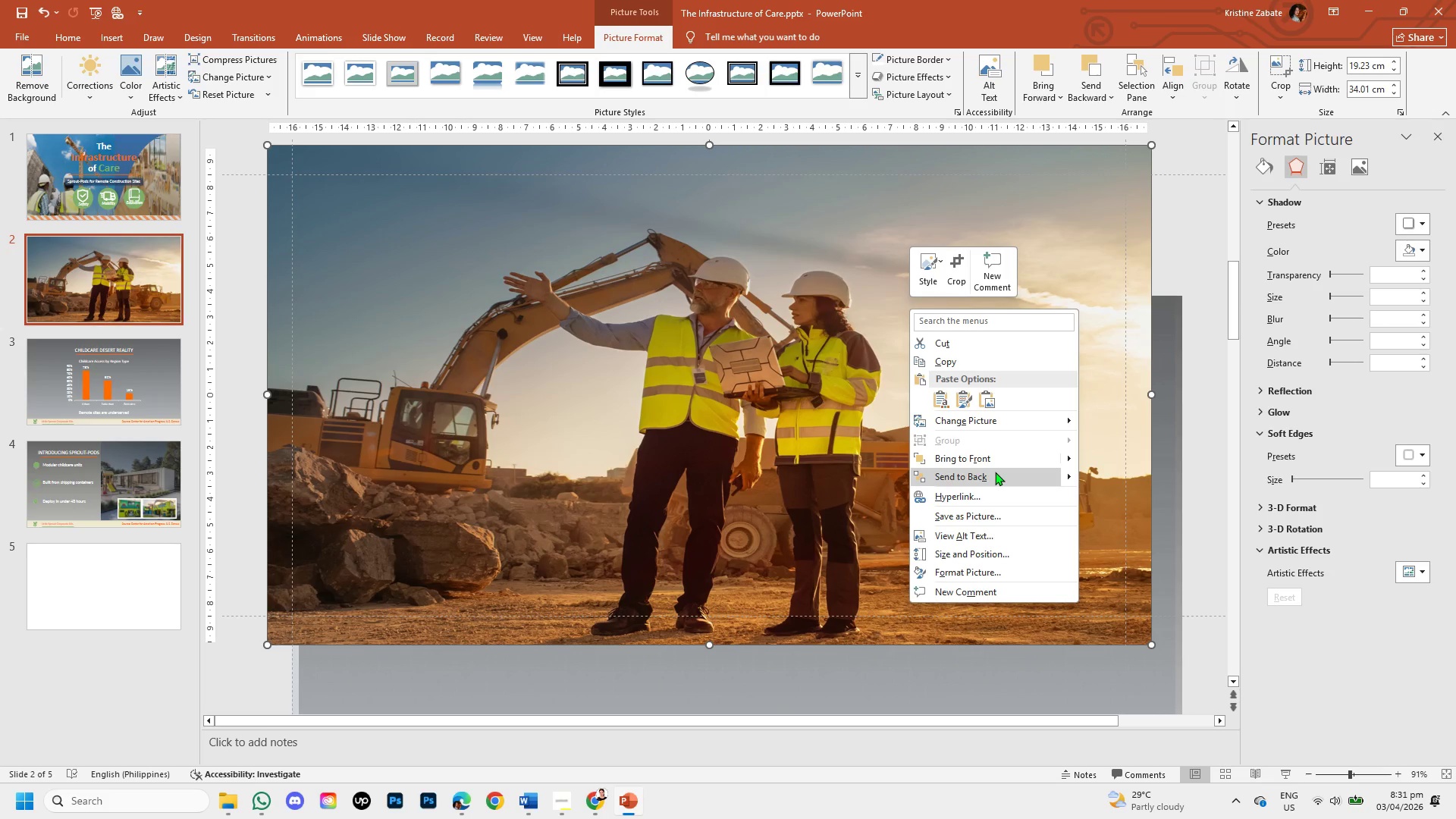 
left_click([995, 472])
 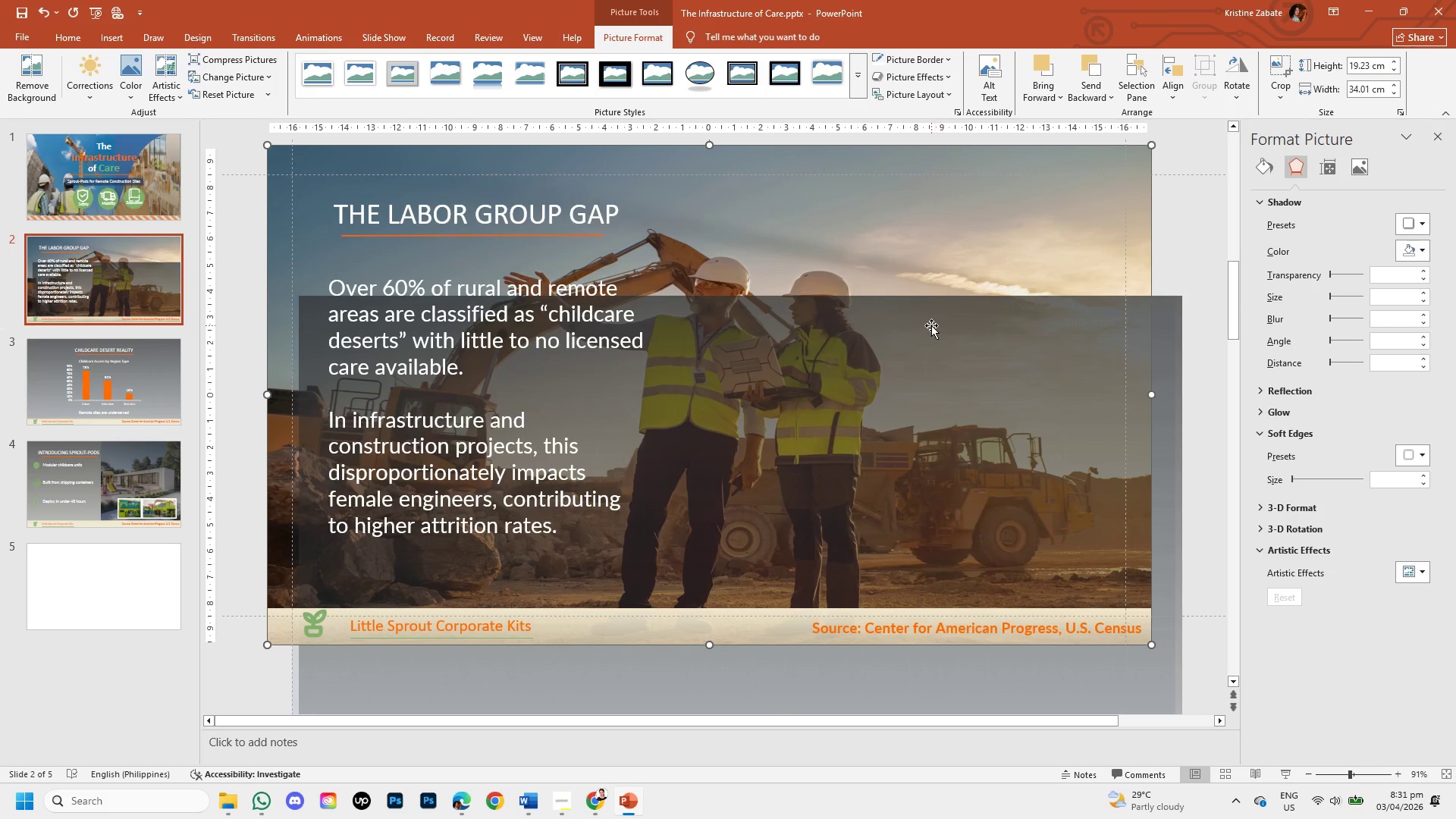 
left_click_drag(start_coordinate=[931, 325], to_coordinate=[880, 322])
 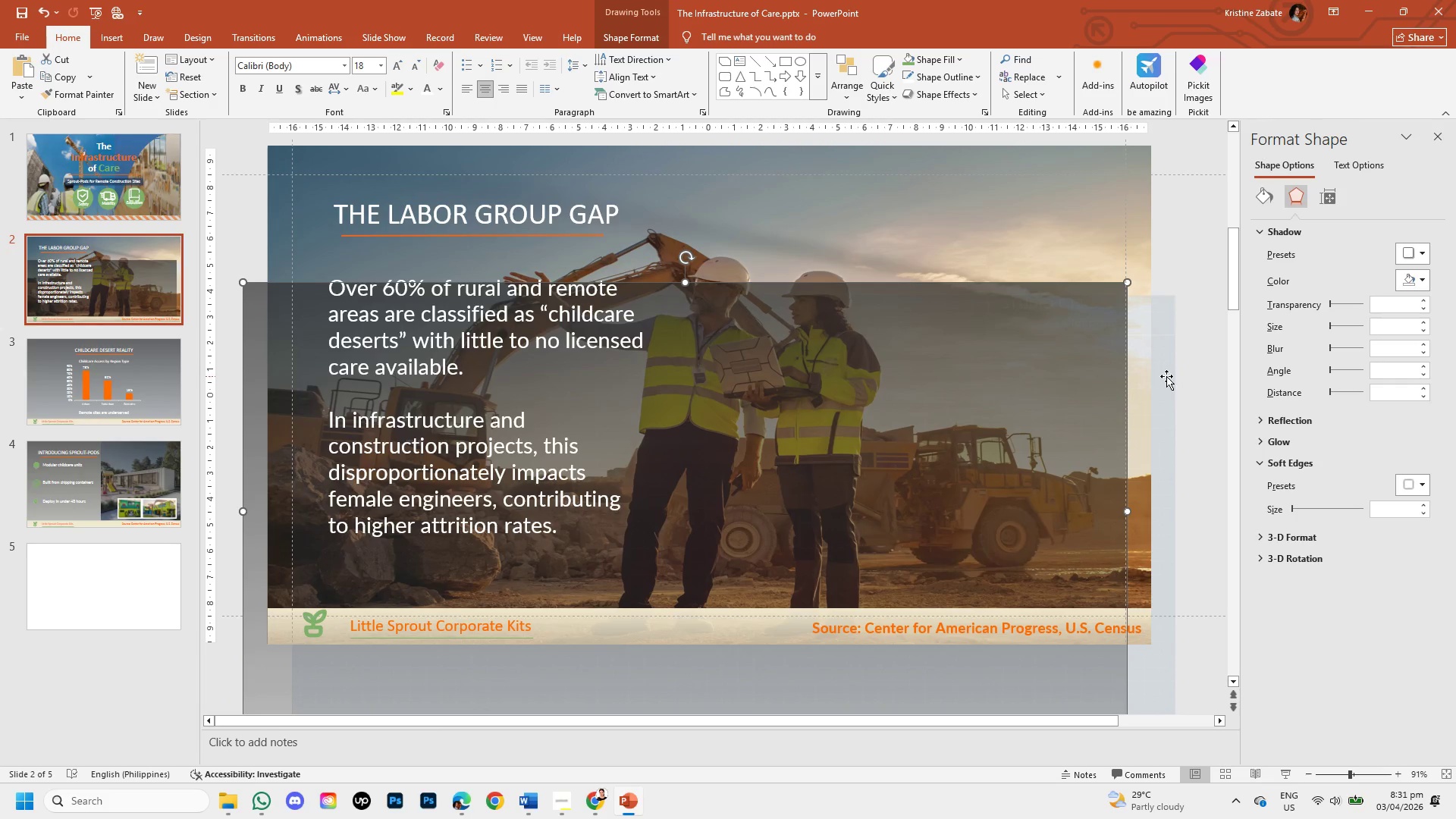 
left_click([1156, 374])
 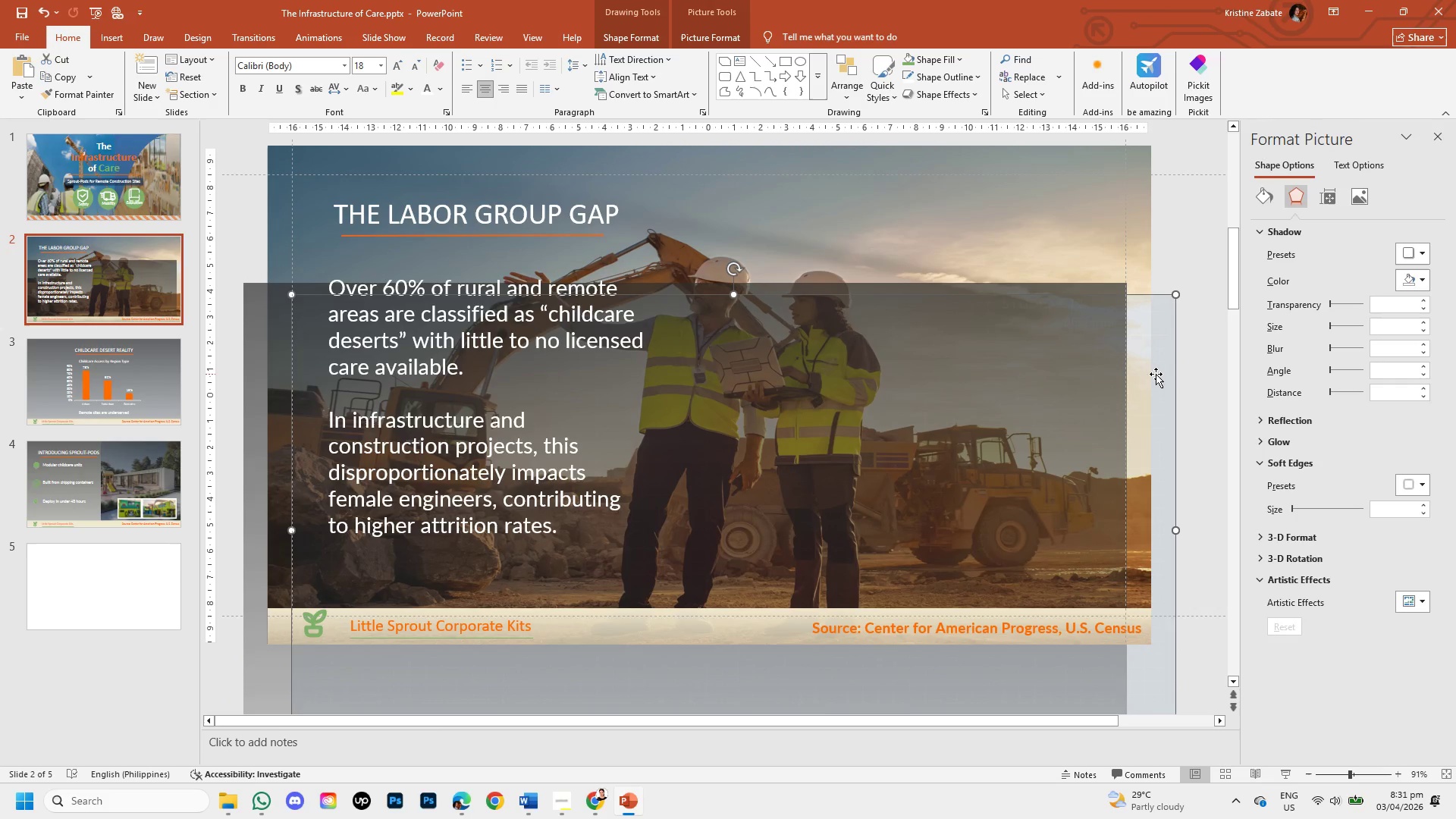 
left_click_drag(start_coordinate=[1156, 374], to_coordinate=[1151, 293])
 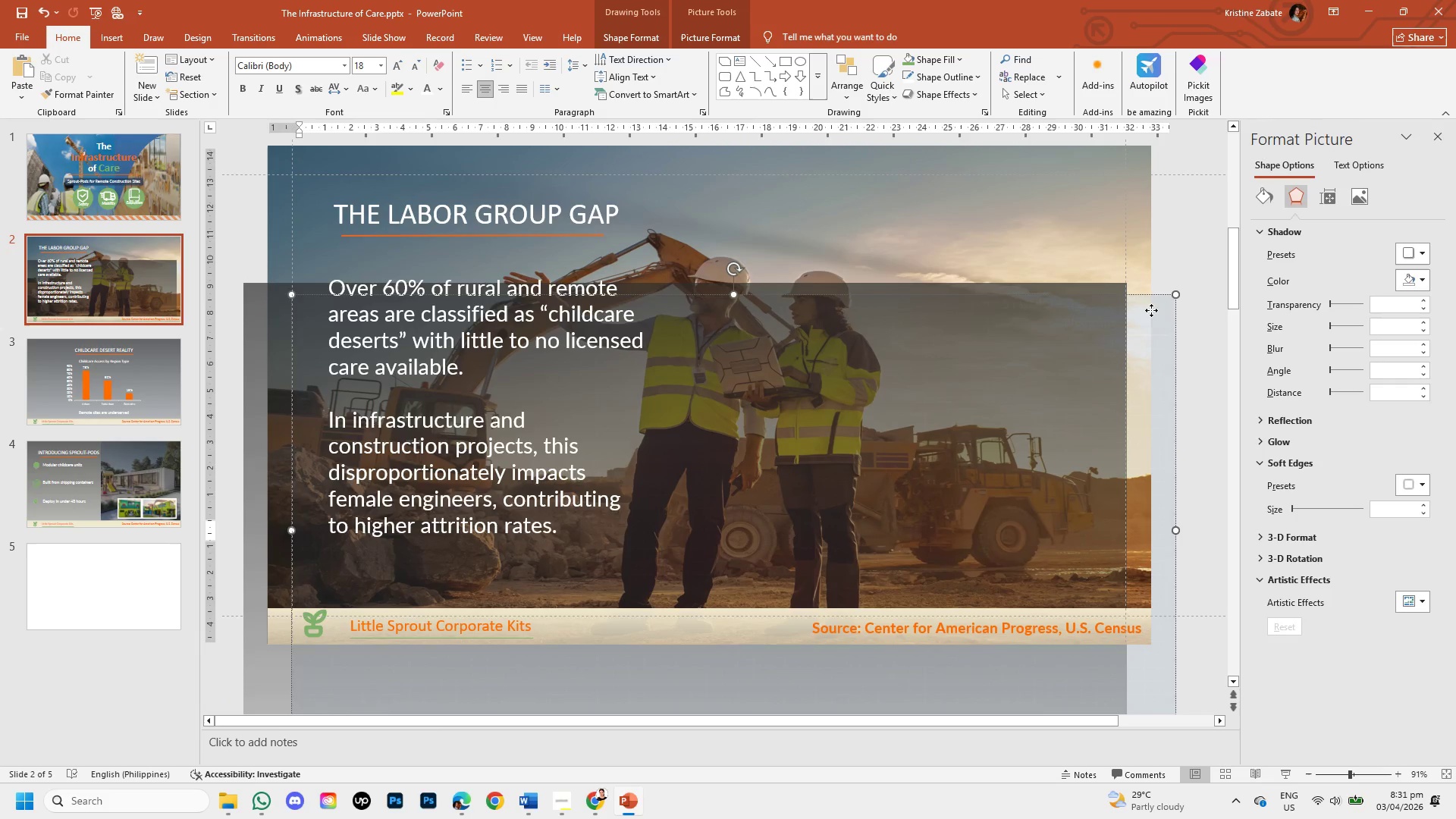 
left_click_drag(start_coordinate=[1151, 310], to_coordinate=[1127, 166])
 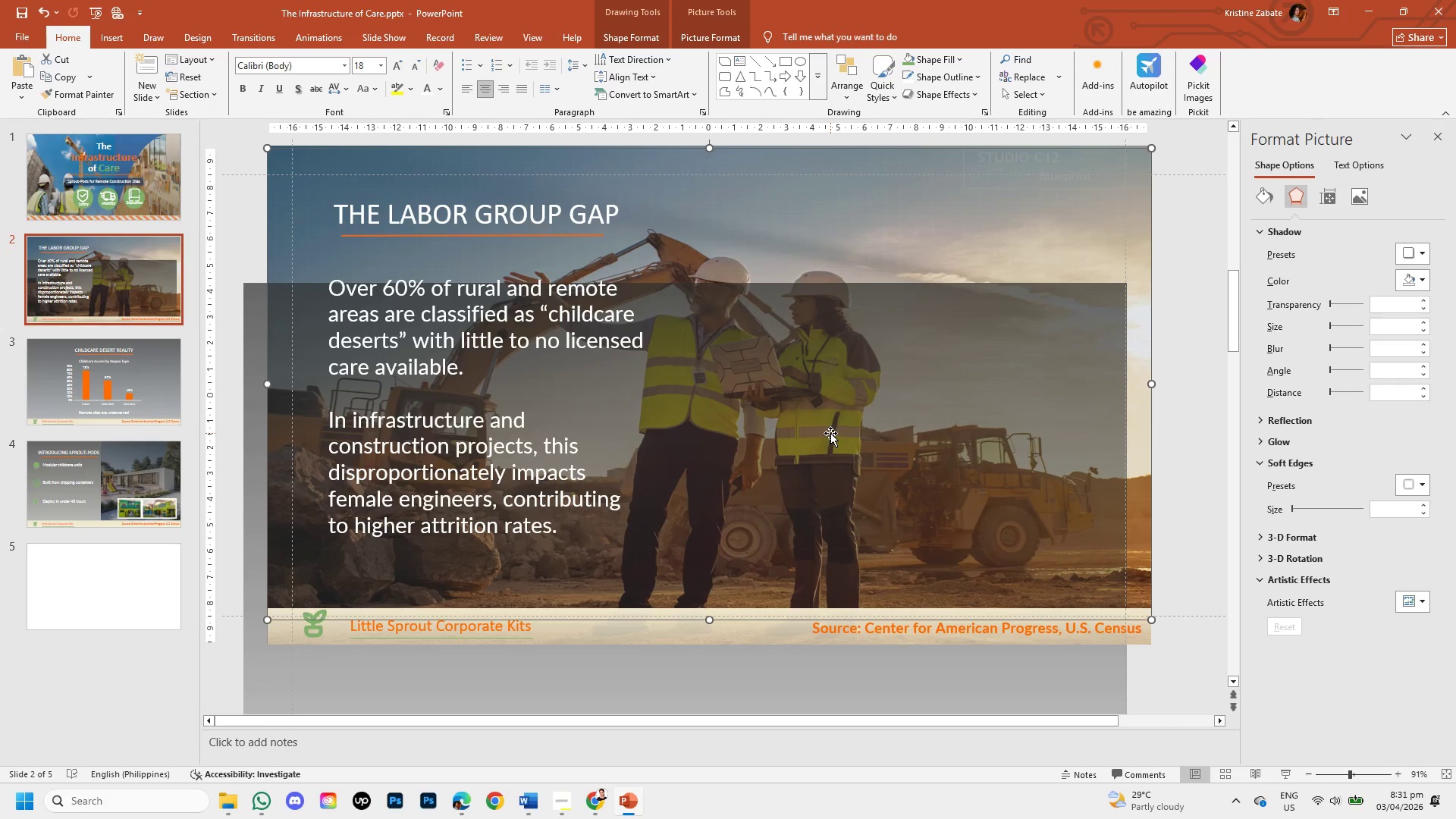 
key(ArrowUp)
 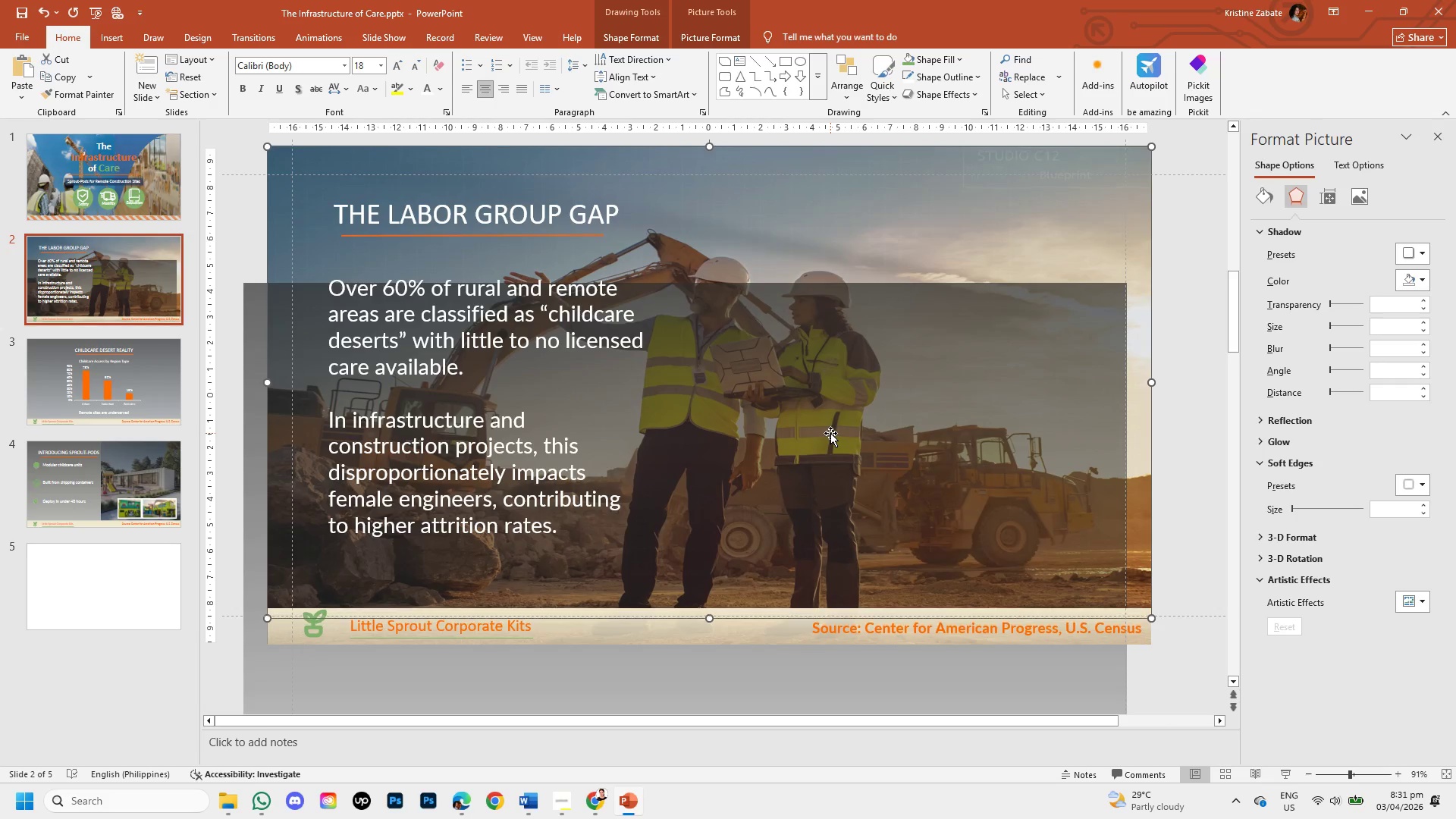 
key(ArrowUp)
 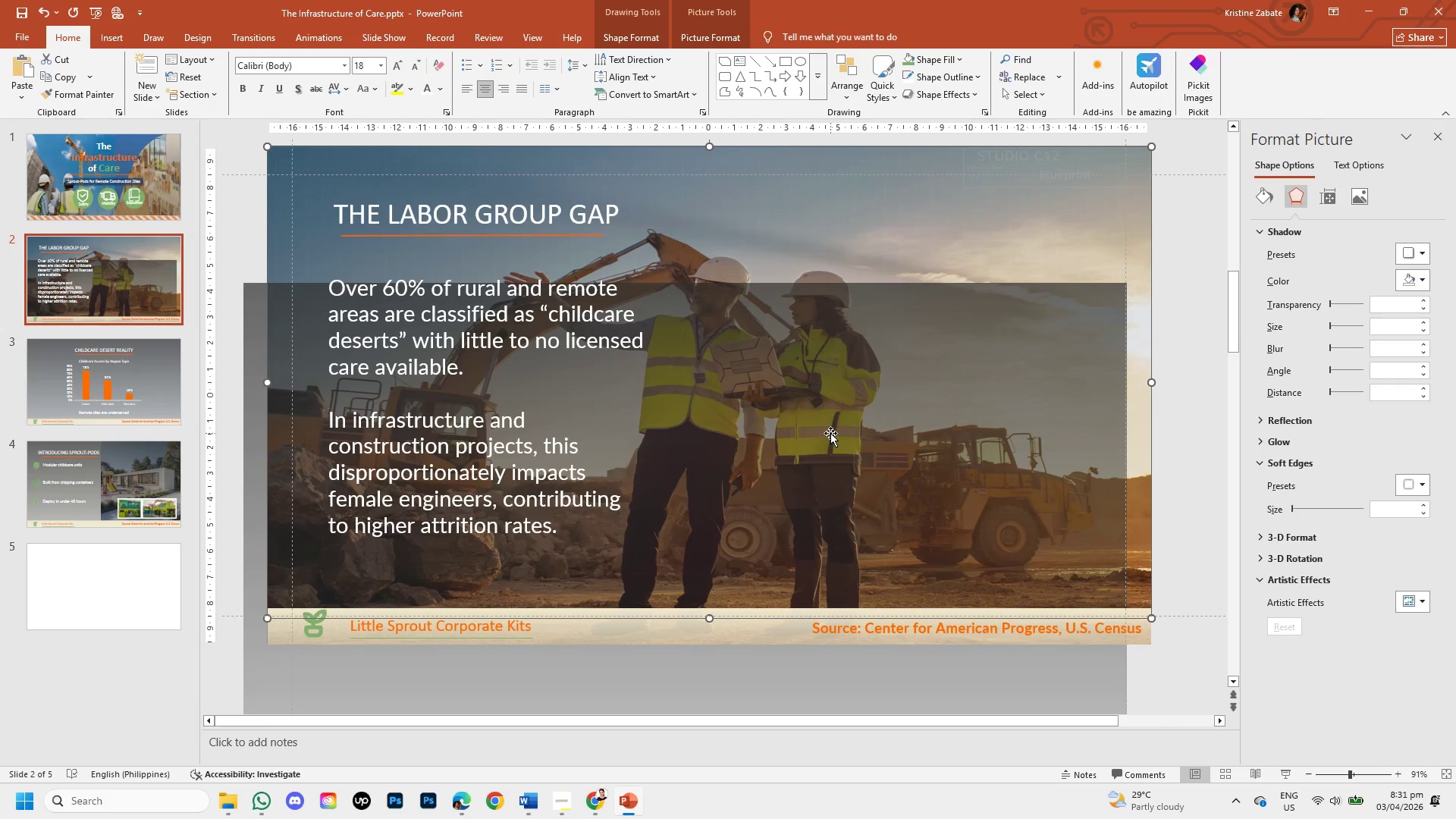 
key(ArrowUp)
 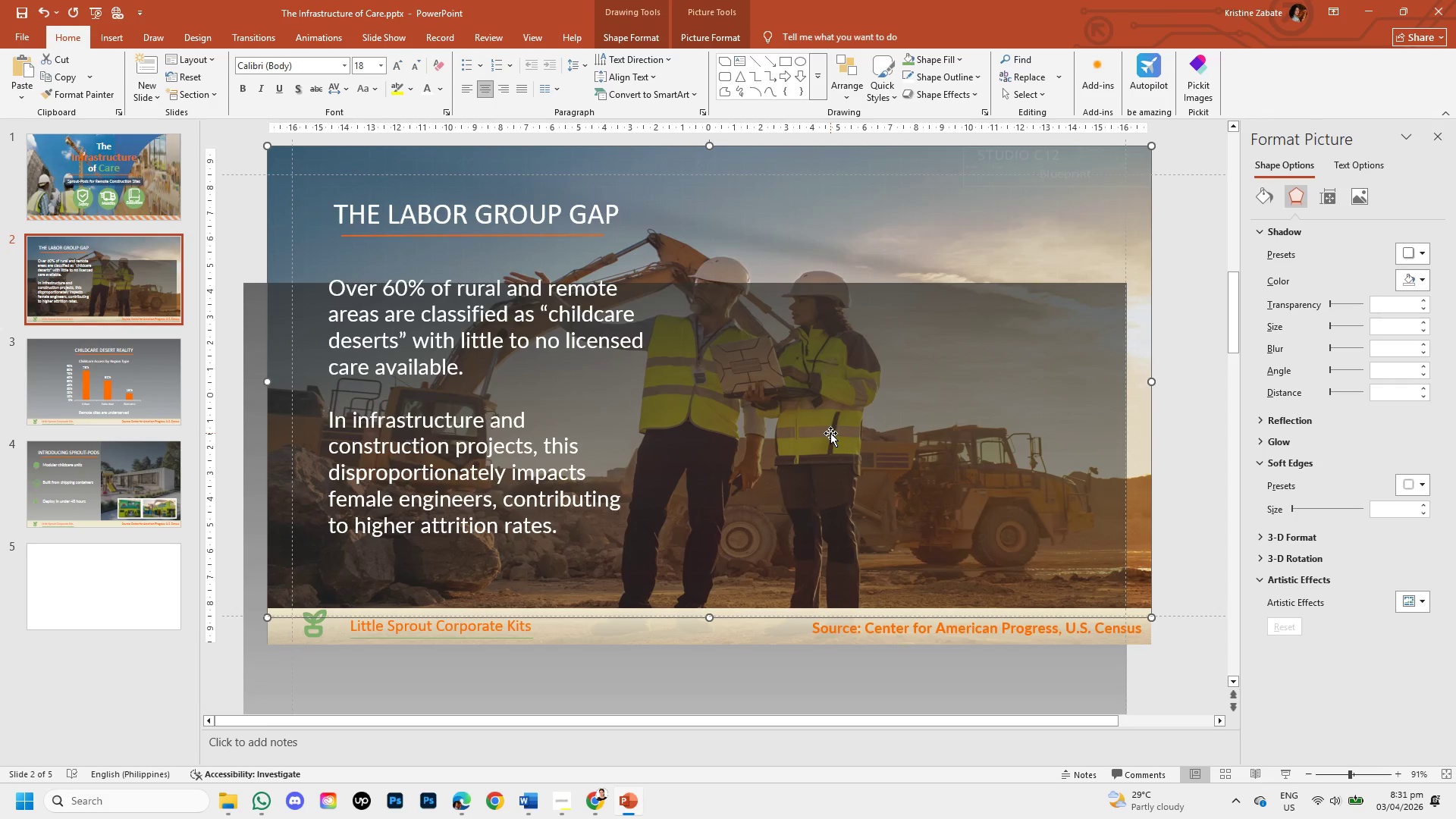 
key(ArrowUp)
 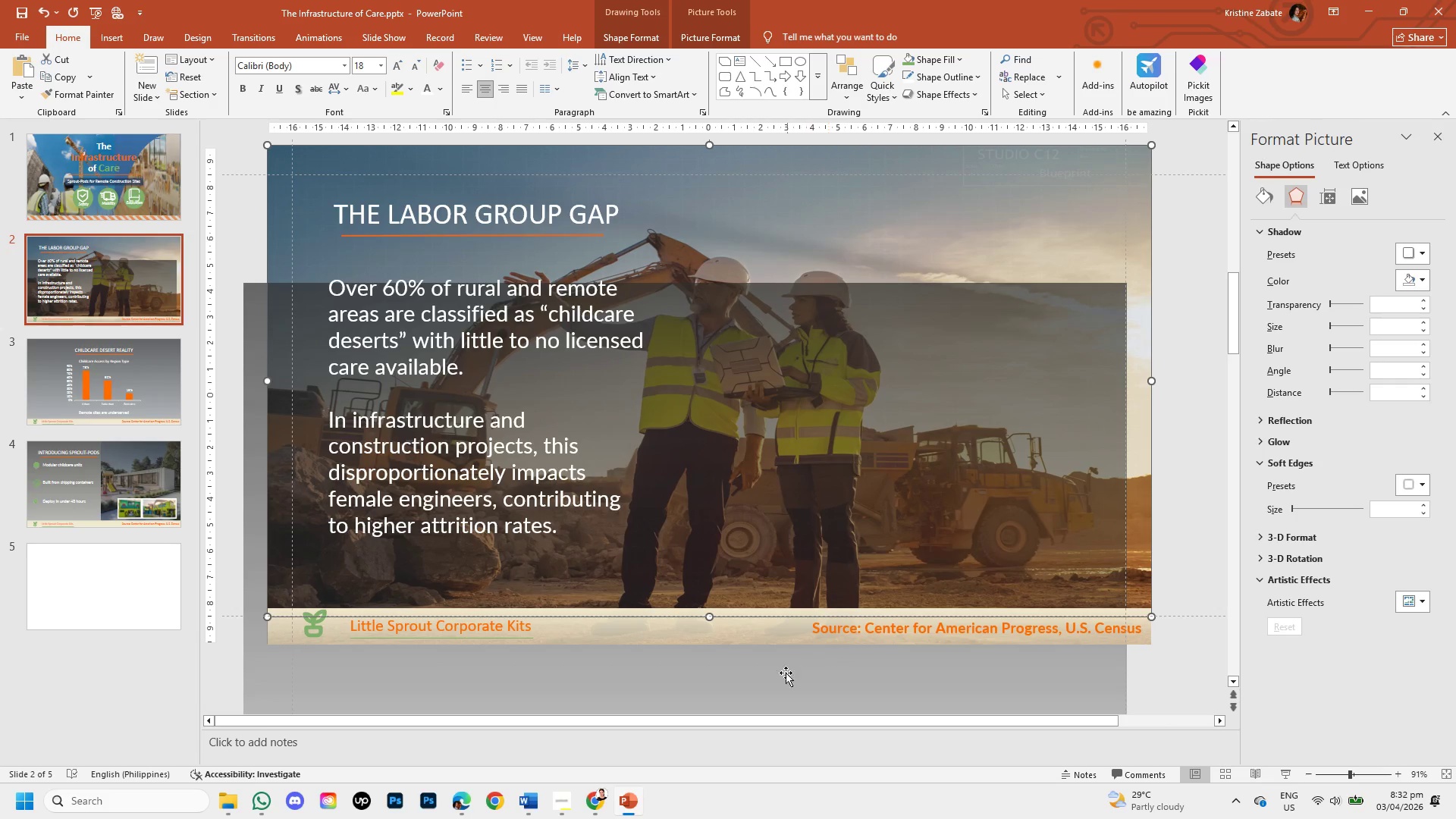 
left_click([741, 673])
 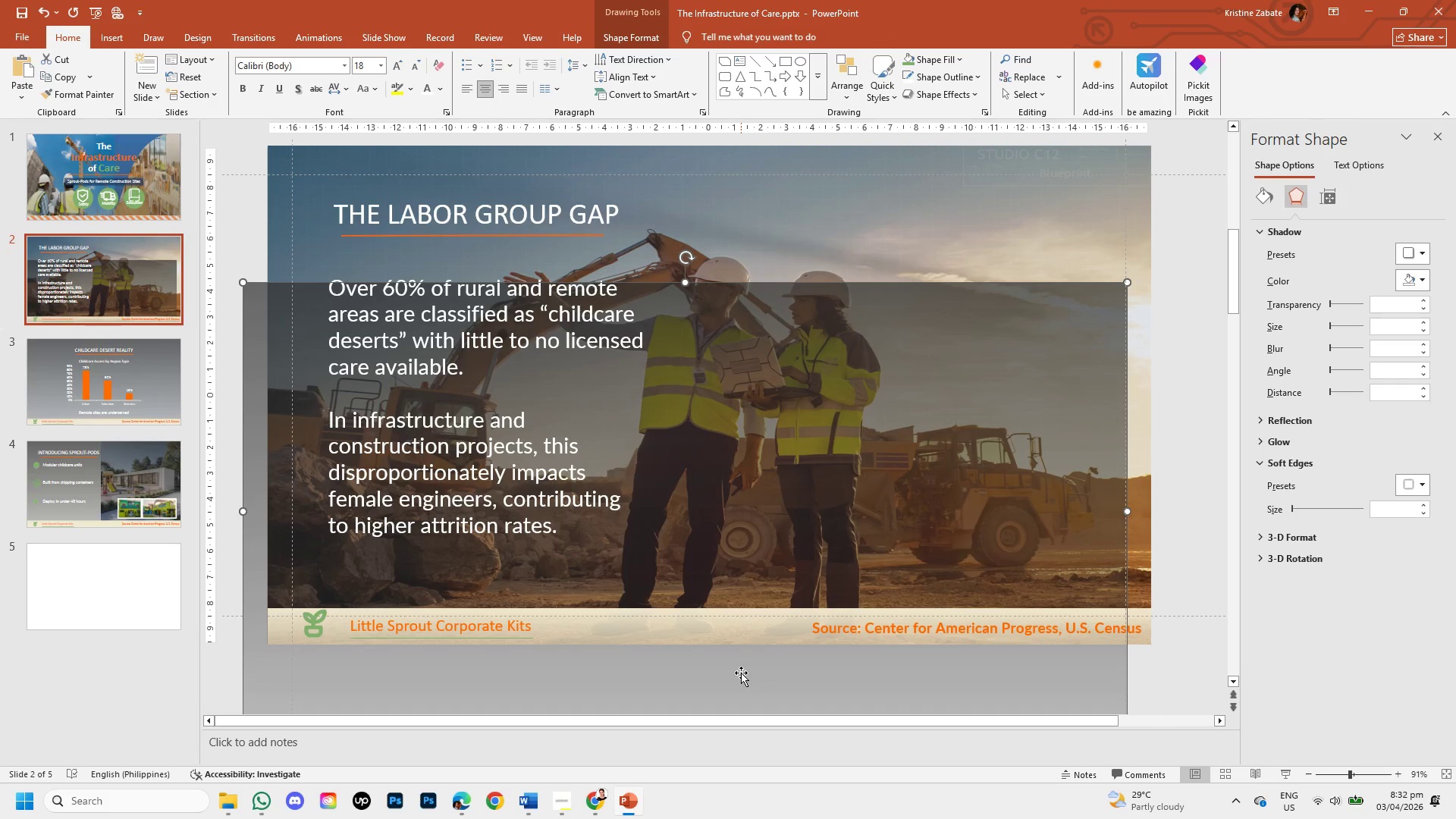 
left_click_drag(start_coordinate=[741, 673], to_coordinate=[766, 536])
 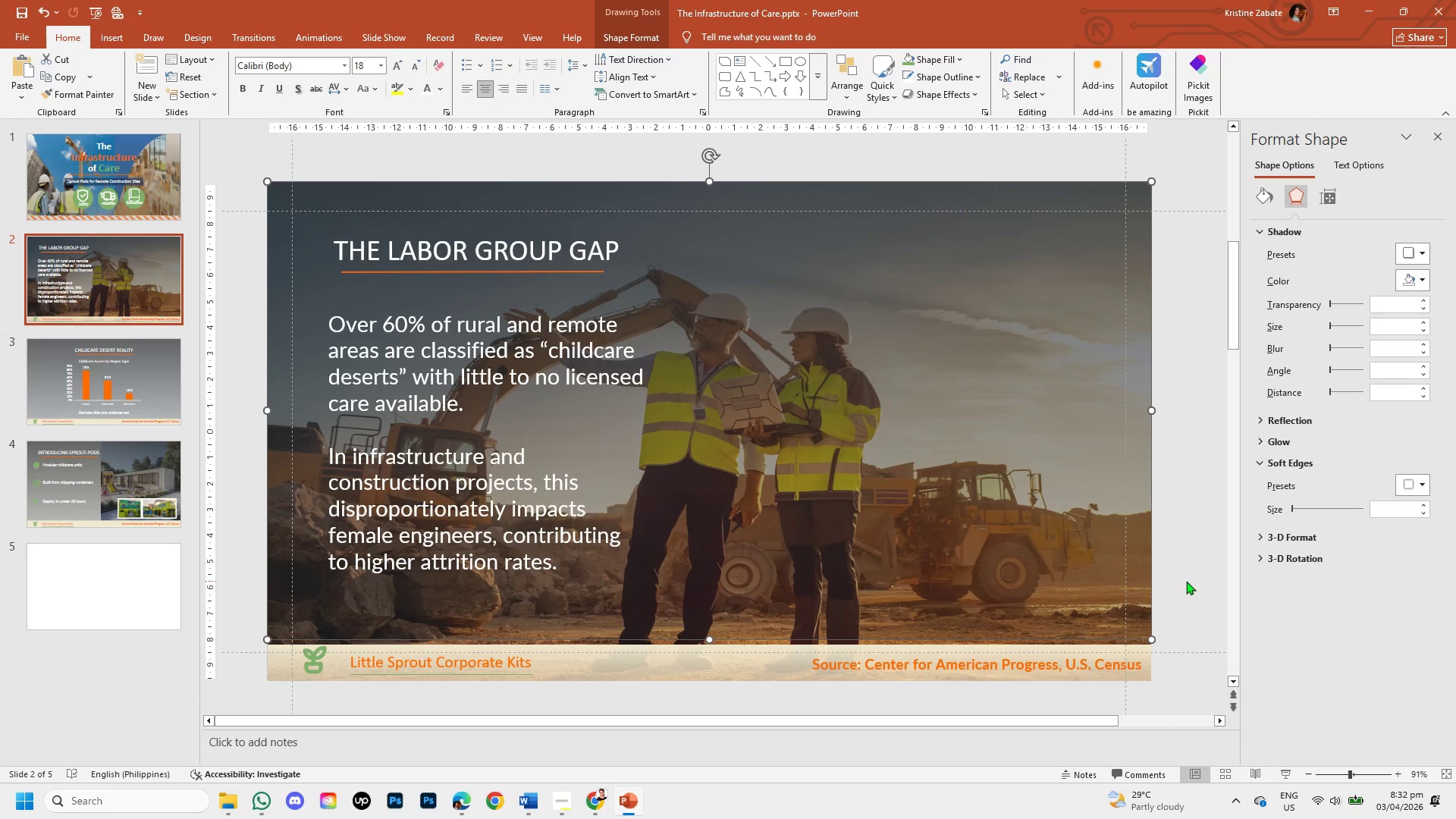 
left_click([1186, 581])
 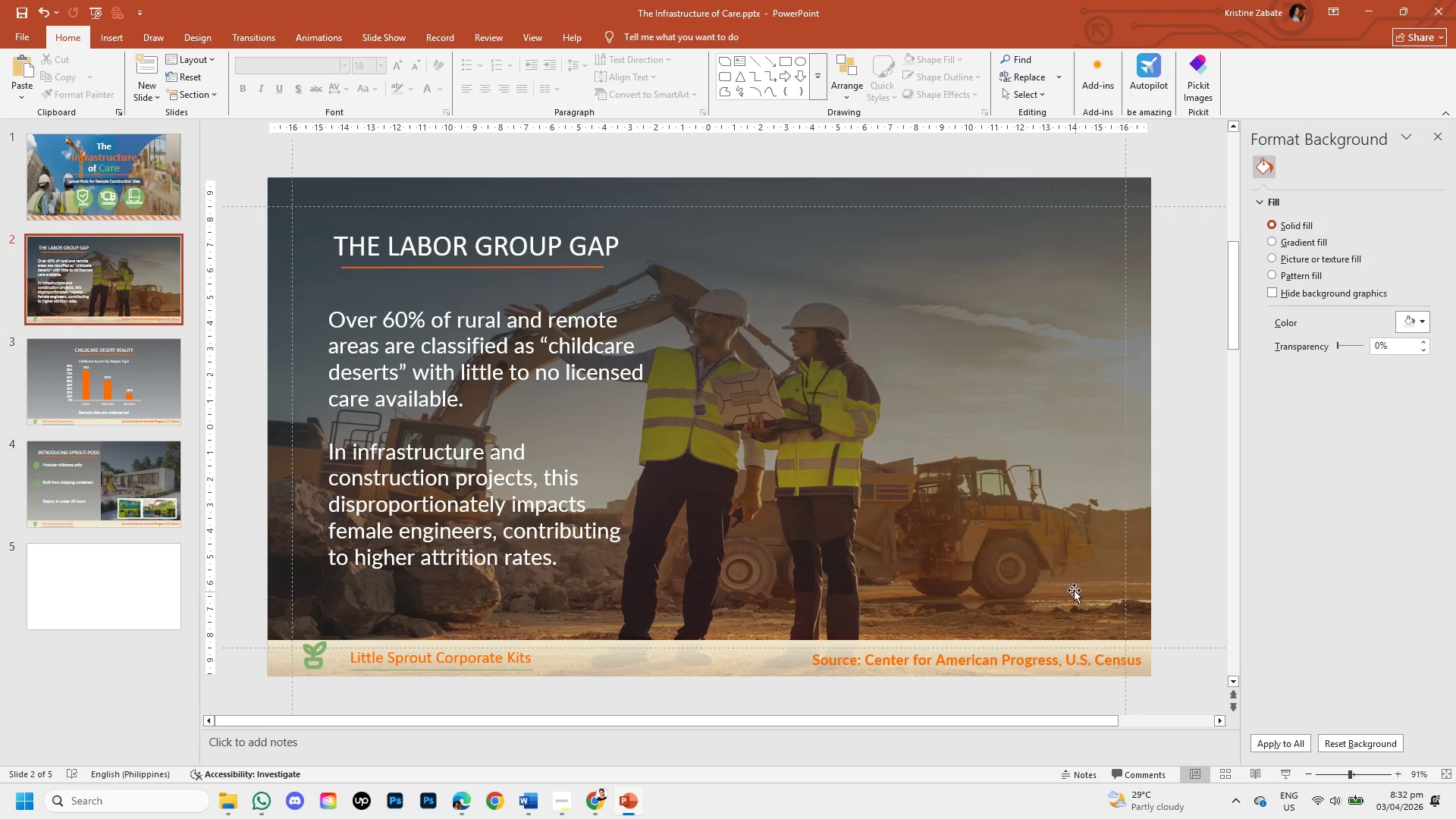 
left_click([1070, 585])
 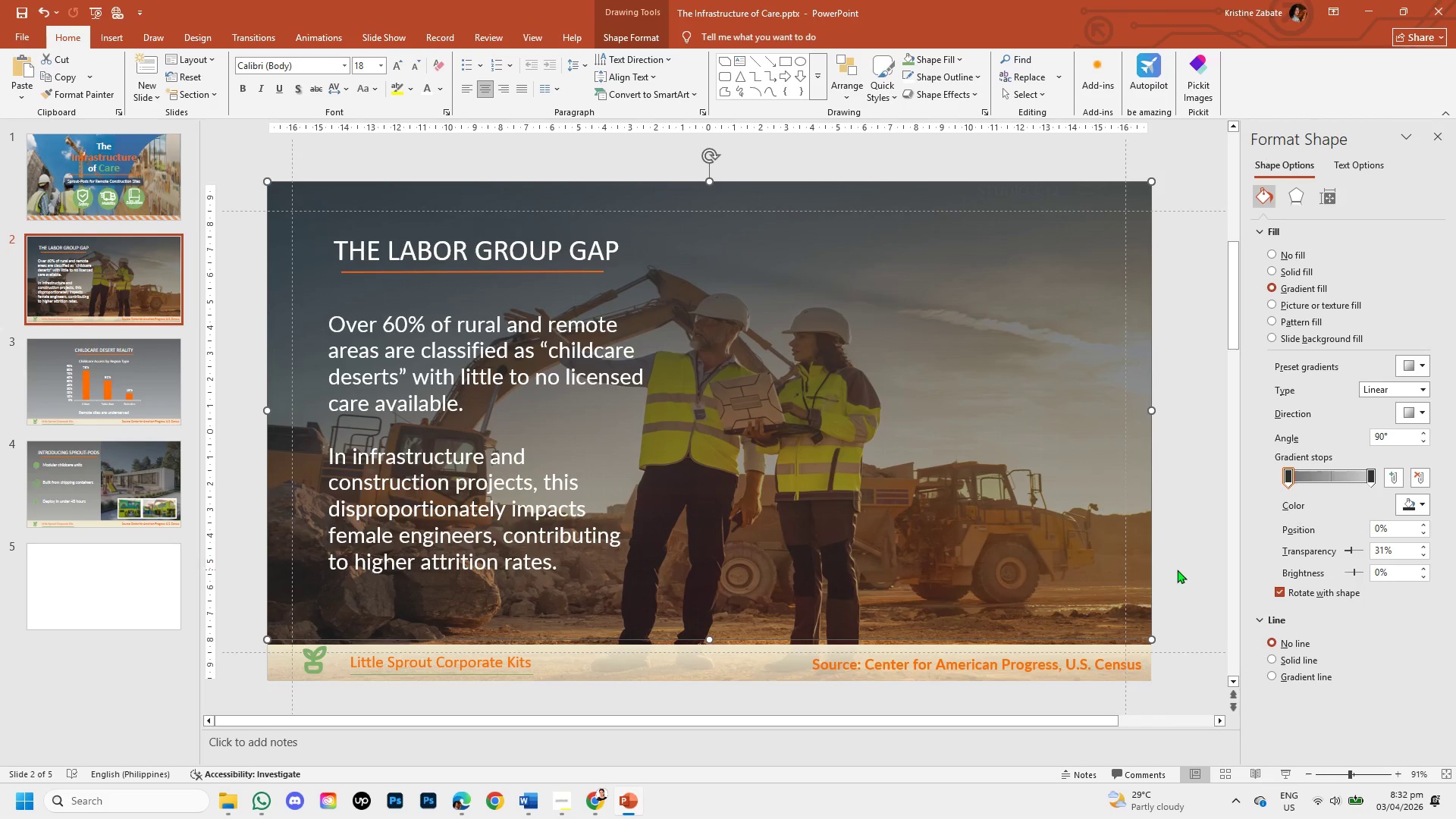 
left_click([1182, 573])
 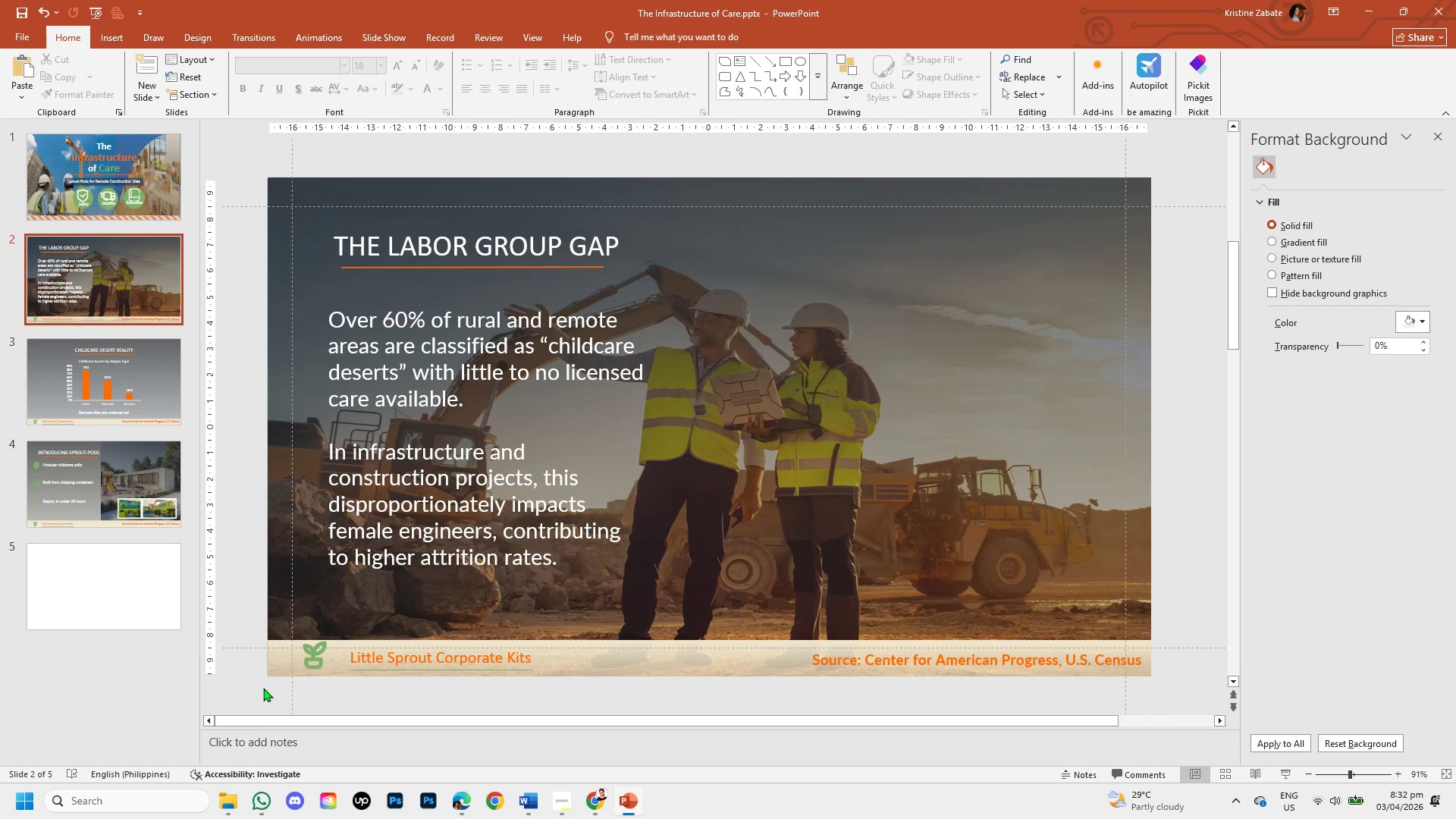 
wait(7.66)
 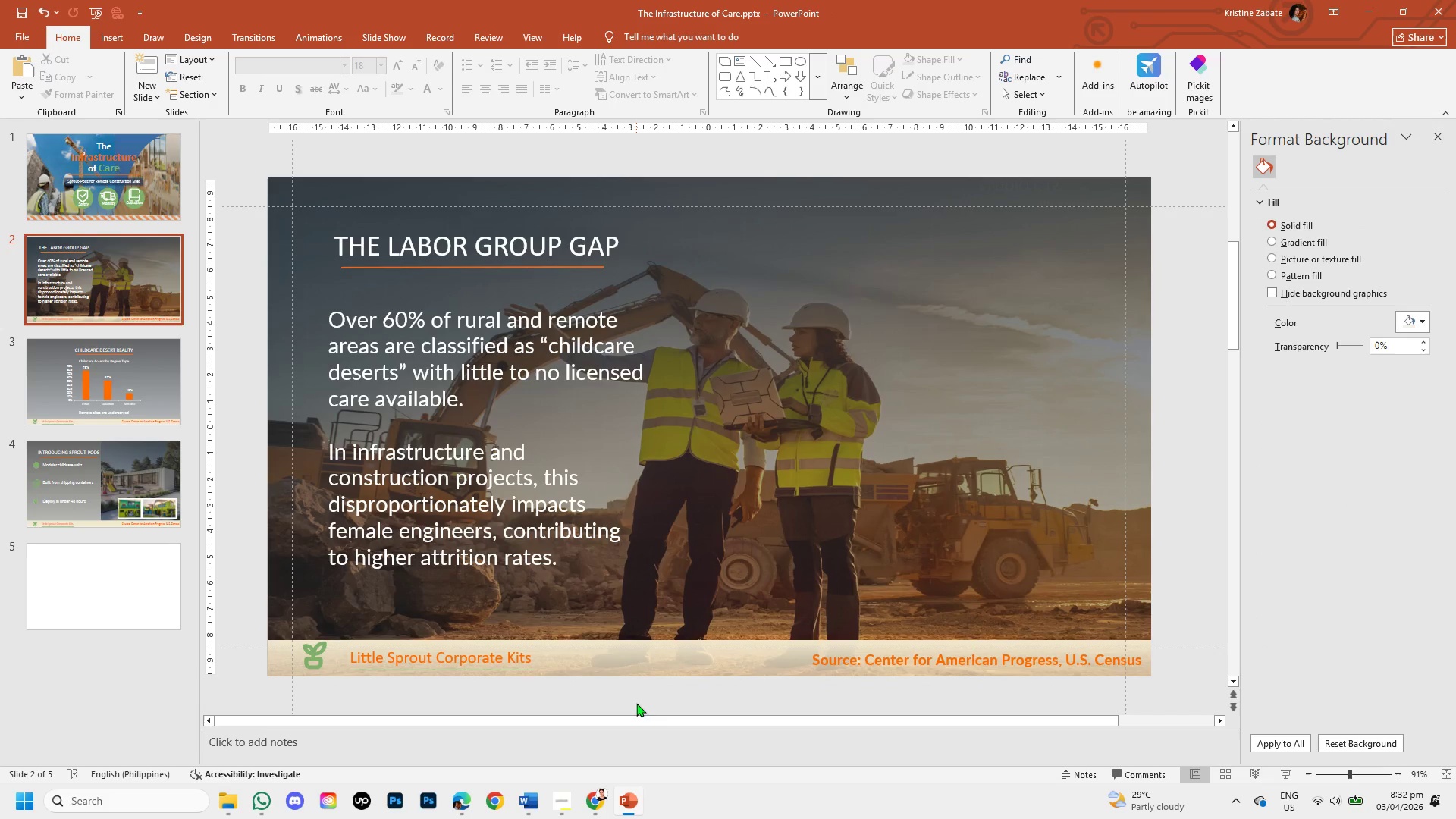 
left_click([122, 360])
 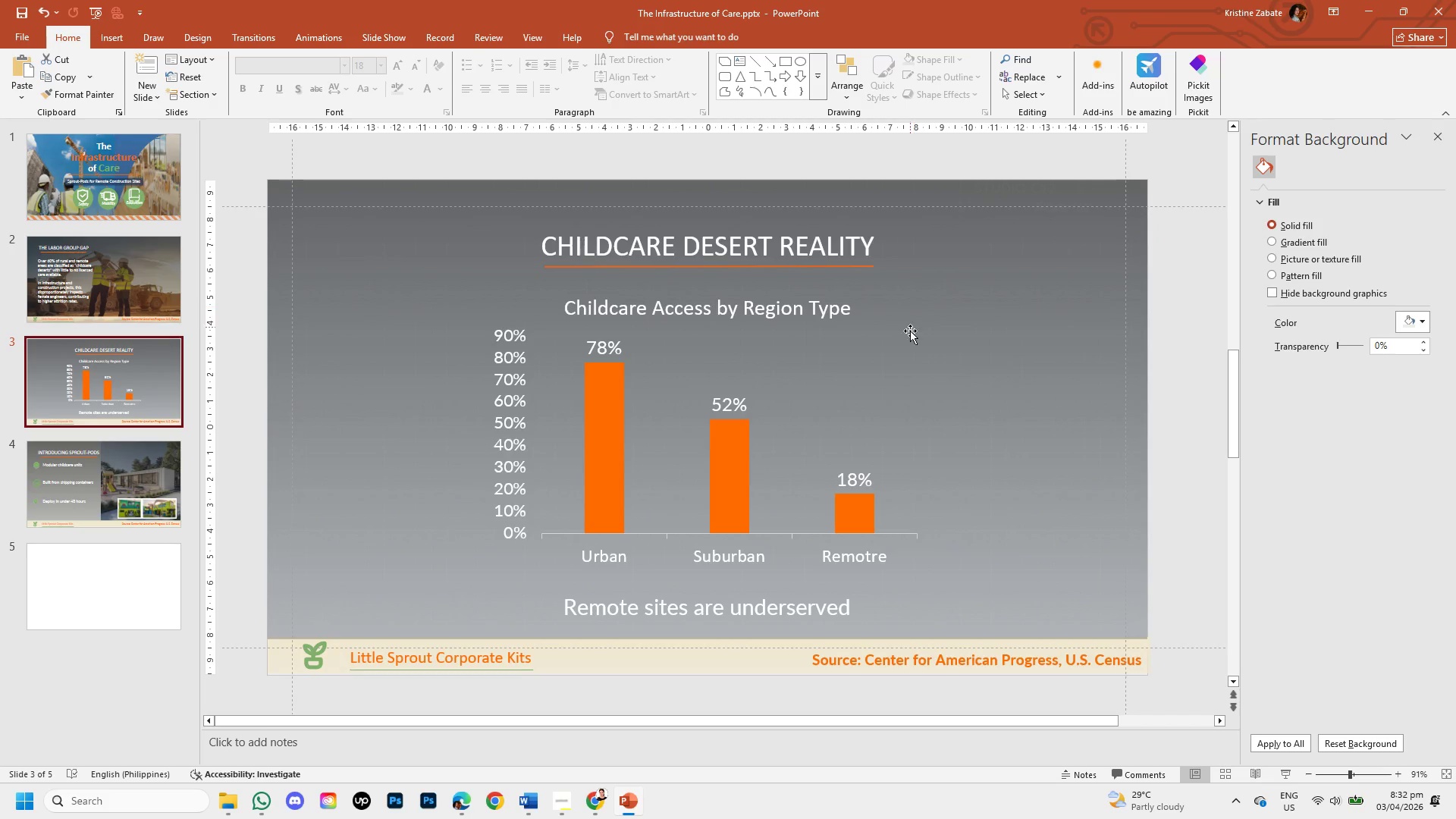 
left_click([74, 482])
 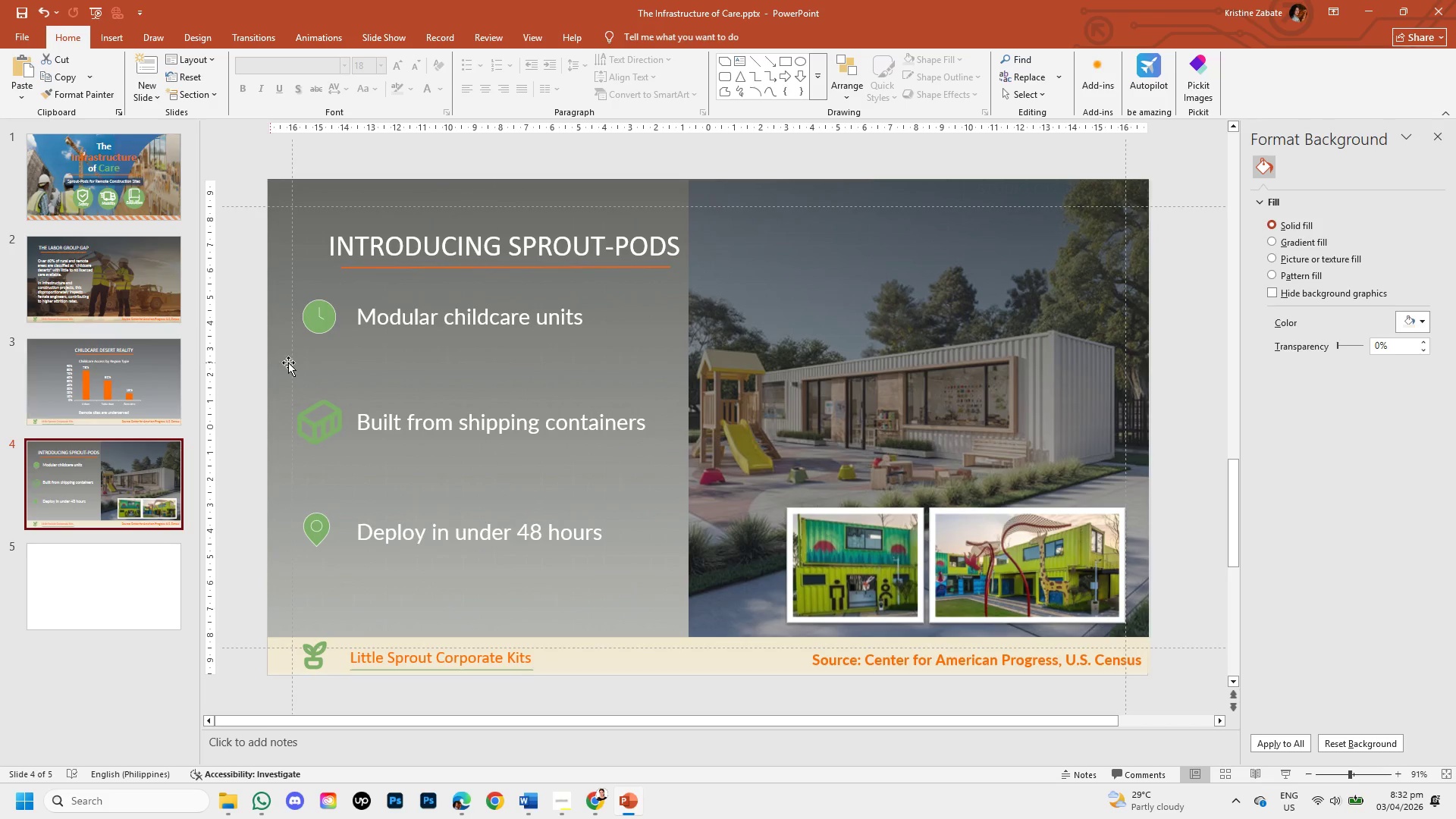 
wait(10.94)
 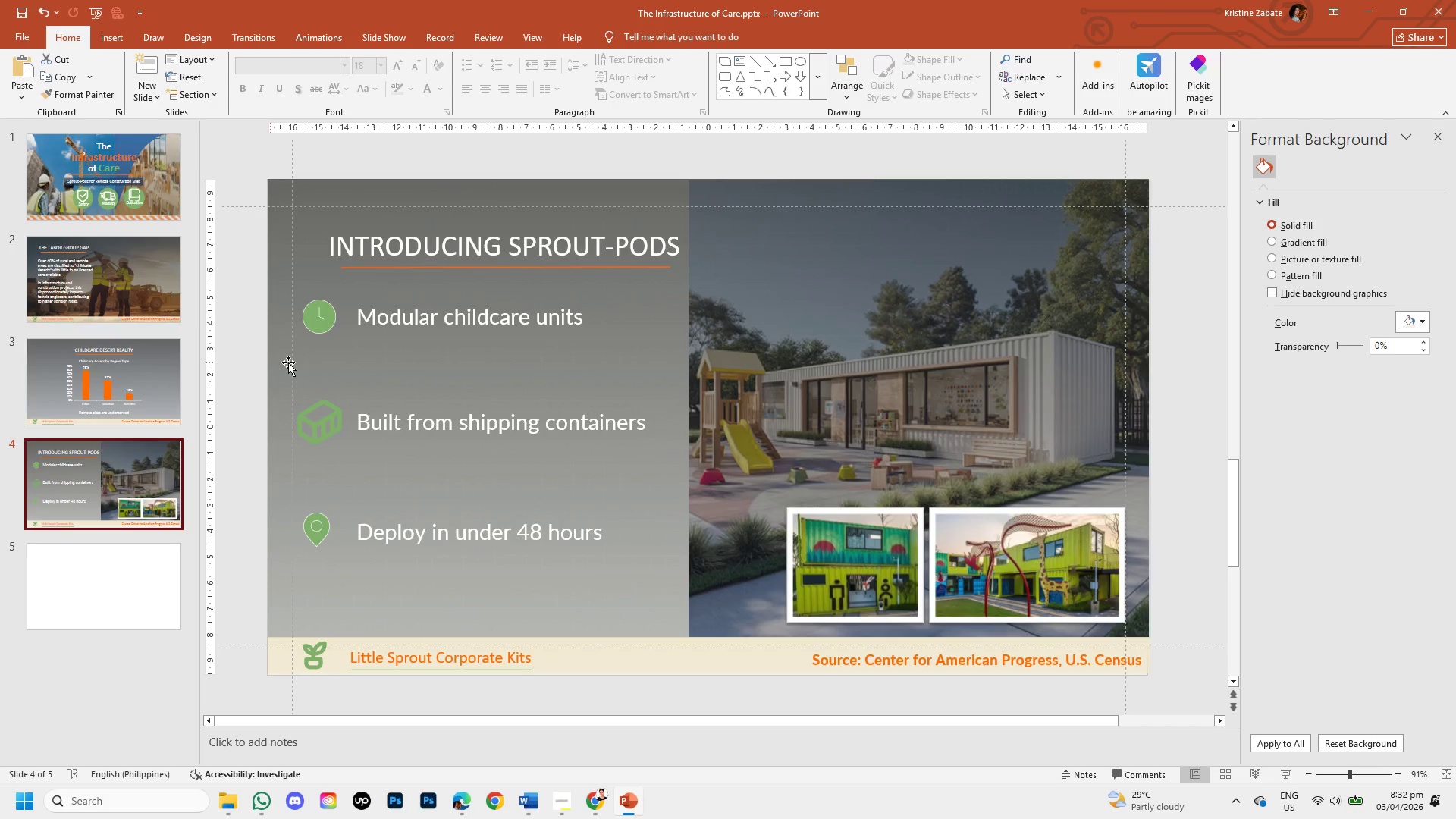 
left_click([99, 473])
 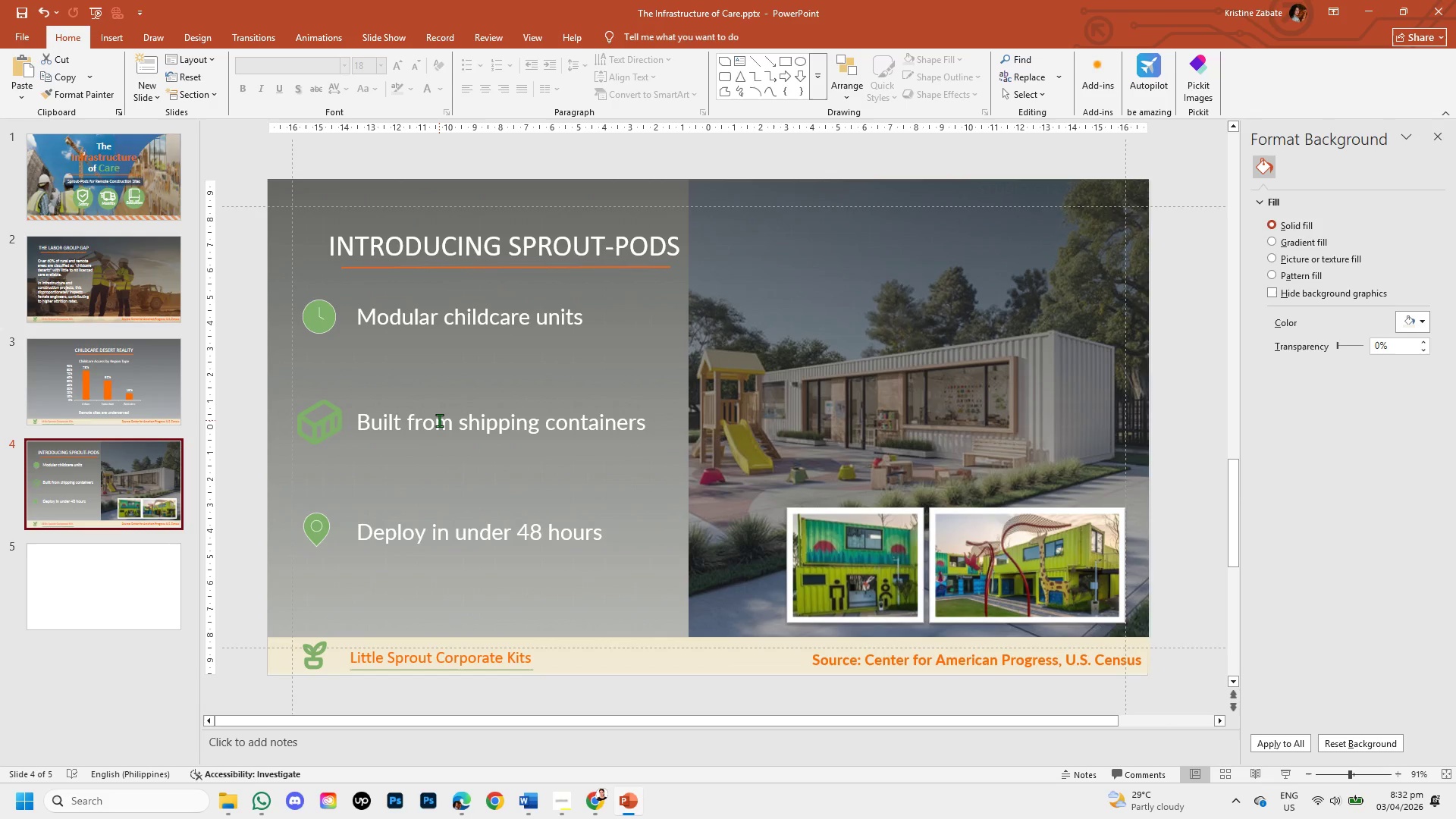 
left_click([120, 597])
 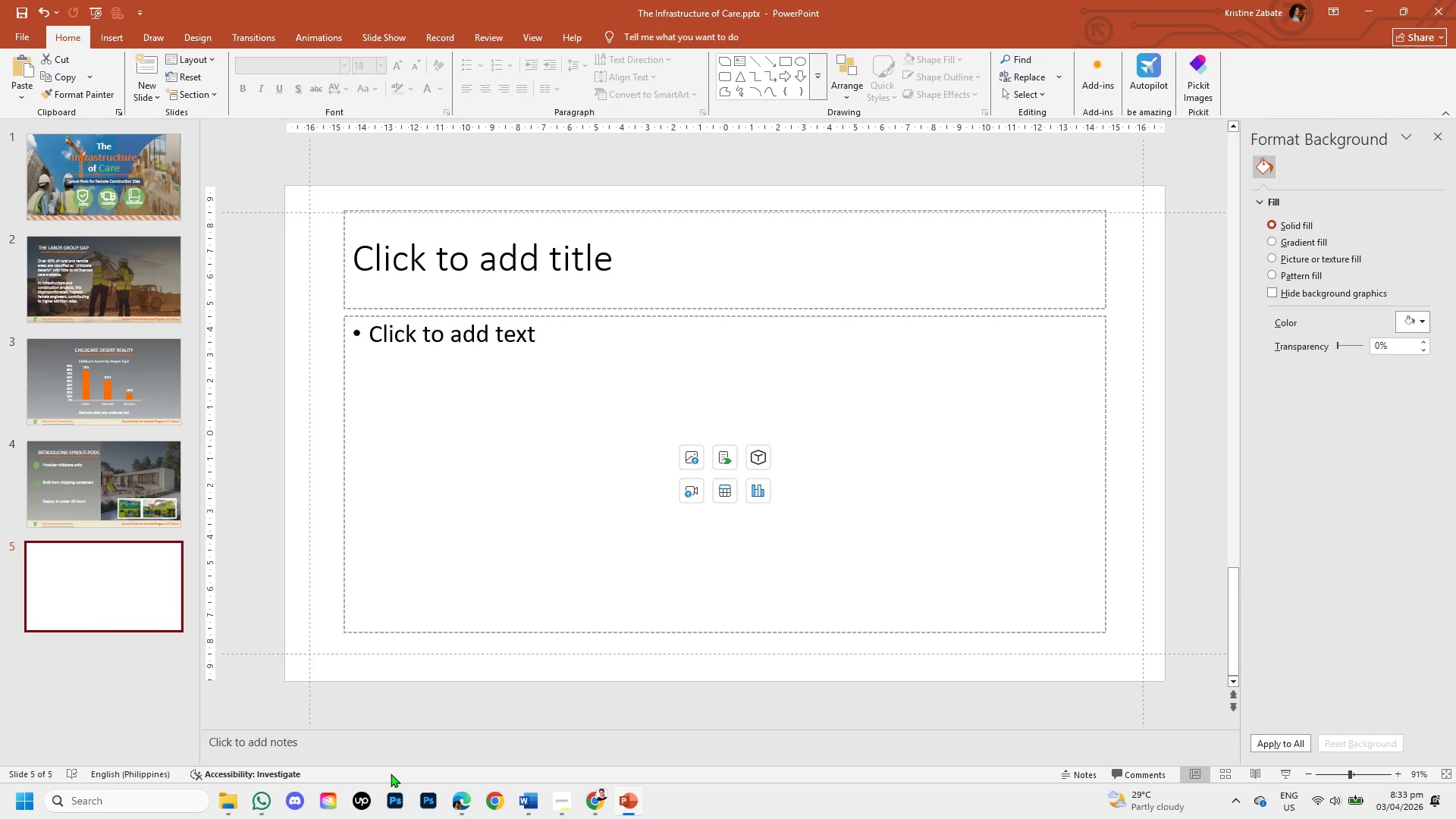 
wait(42.88)
 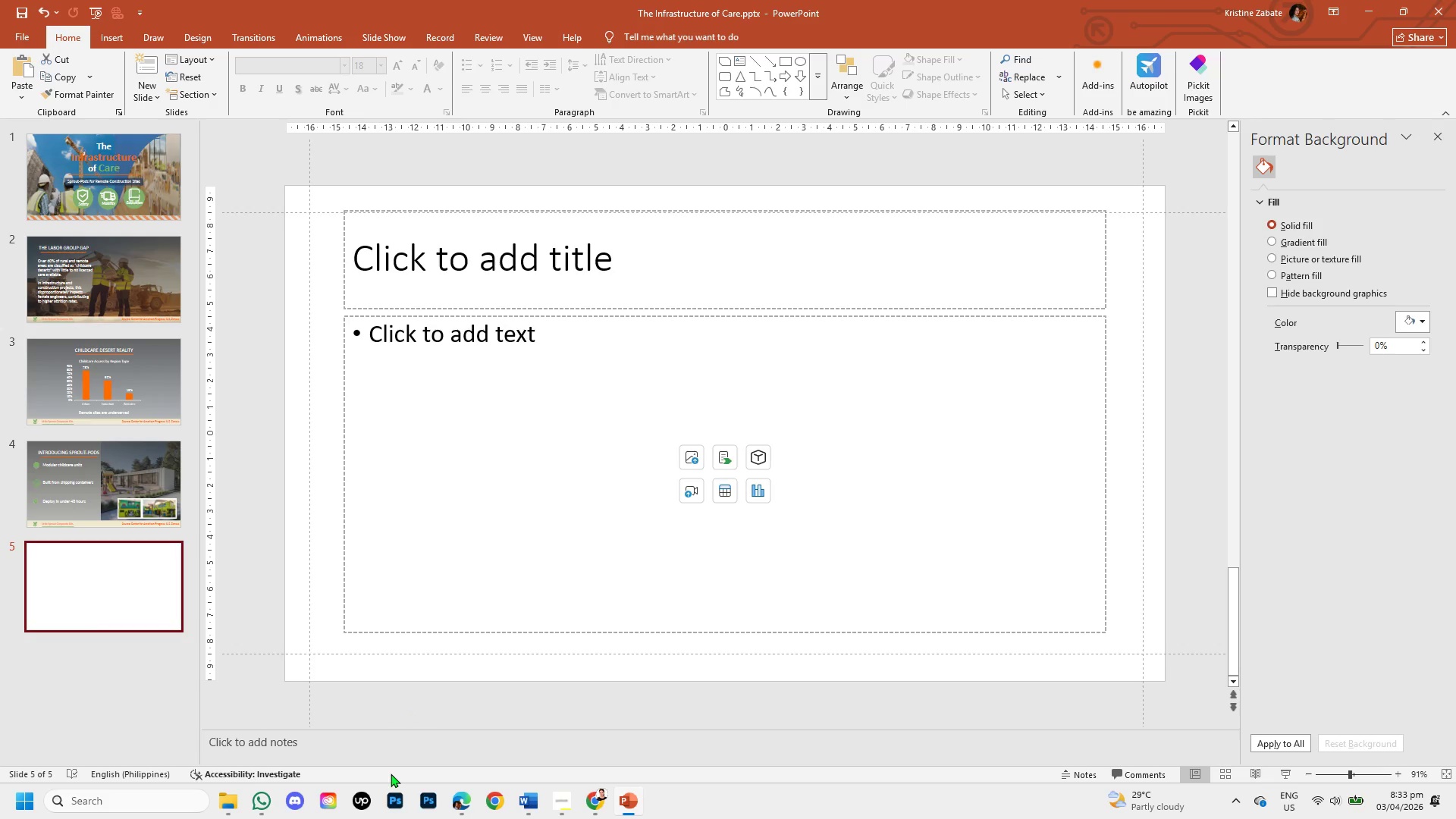 
left_click([75, 563])
 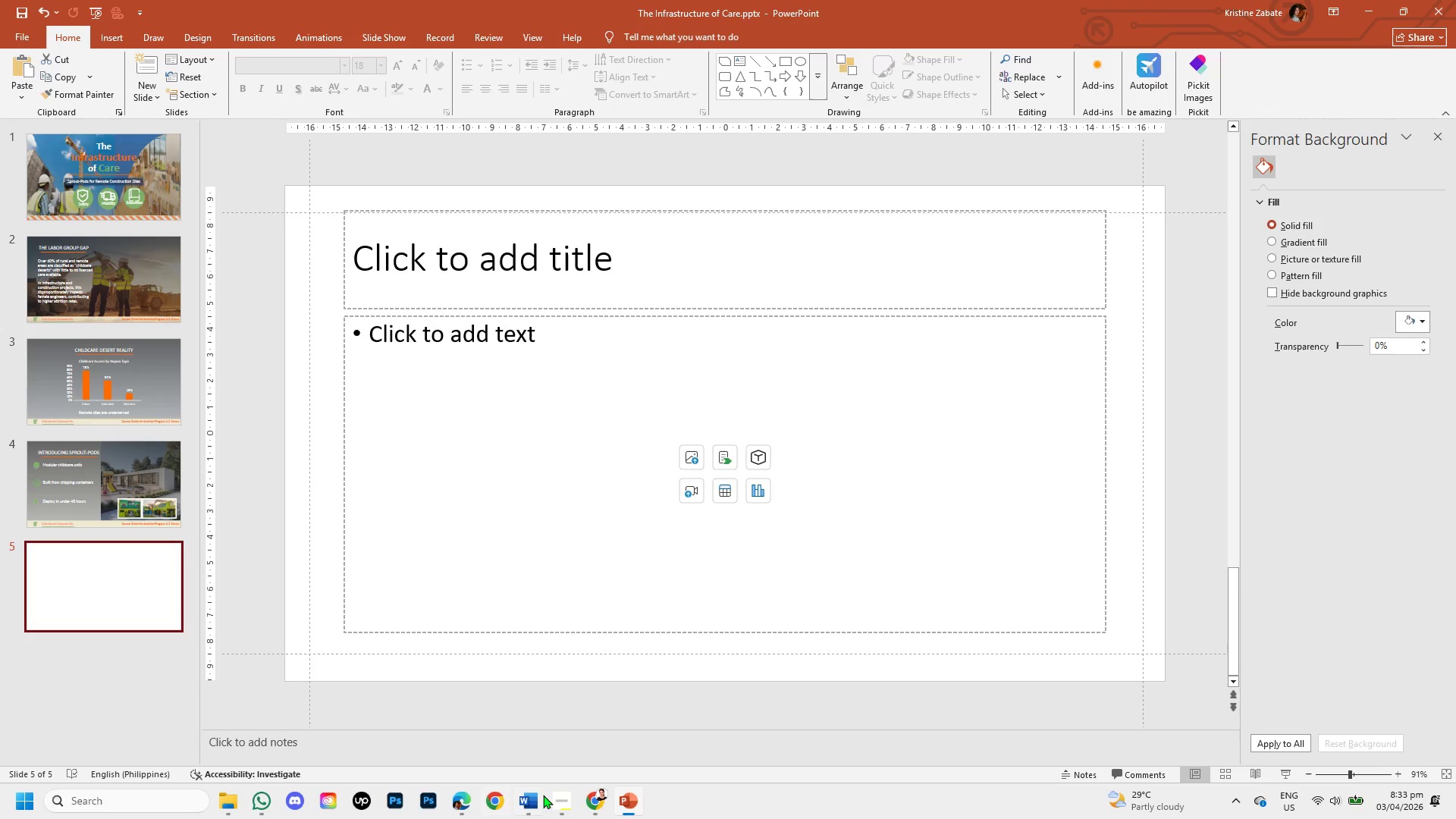 
left_click([549, 791])